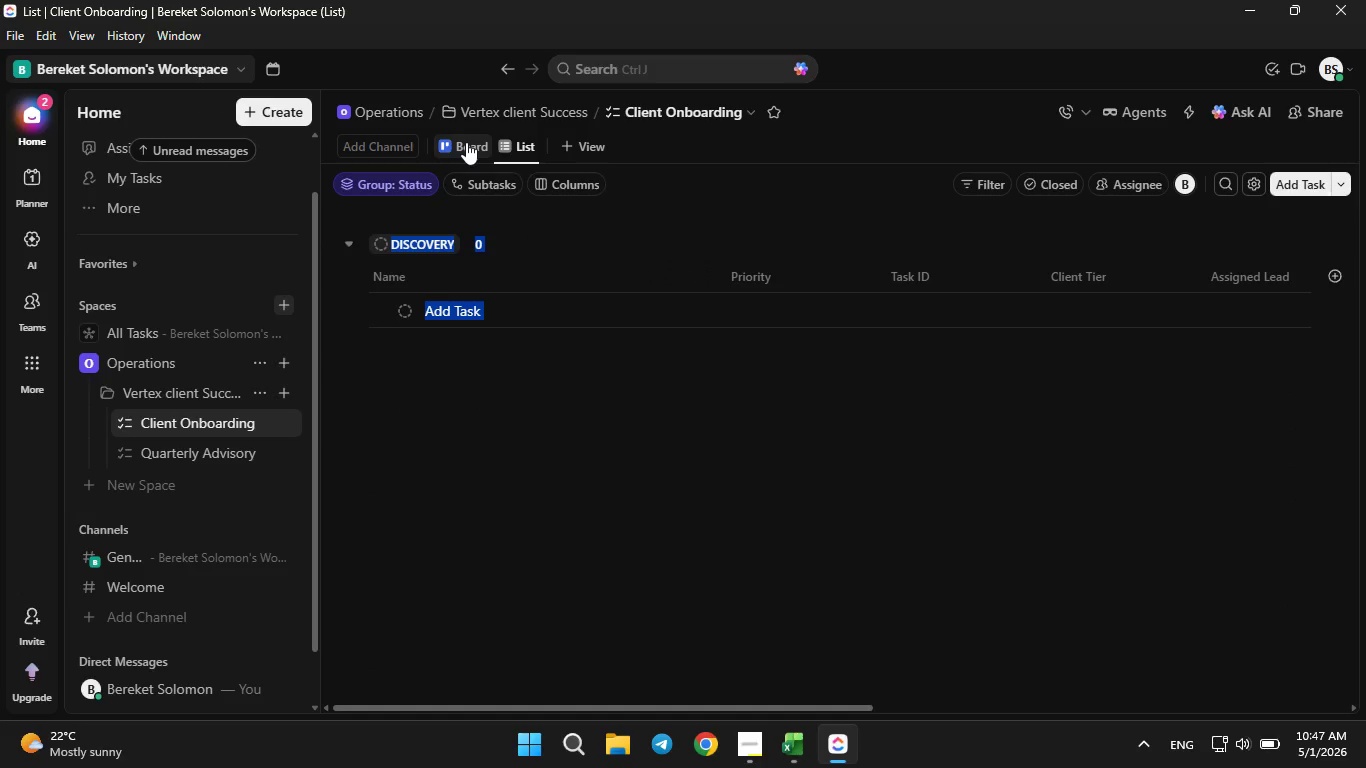 
left_click_drag(start_coordinate=[466, 139], to_coordinate=[518, 146])
 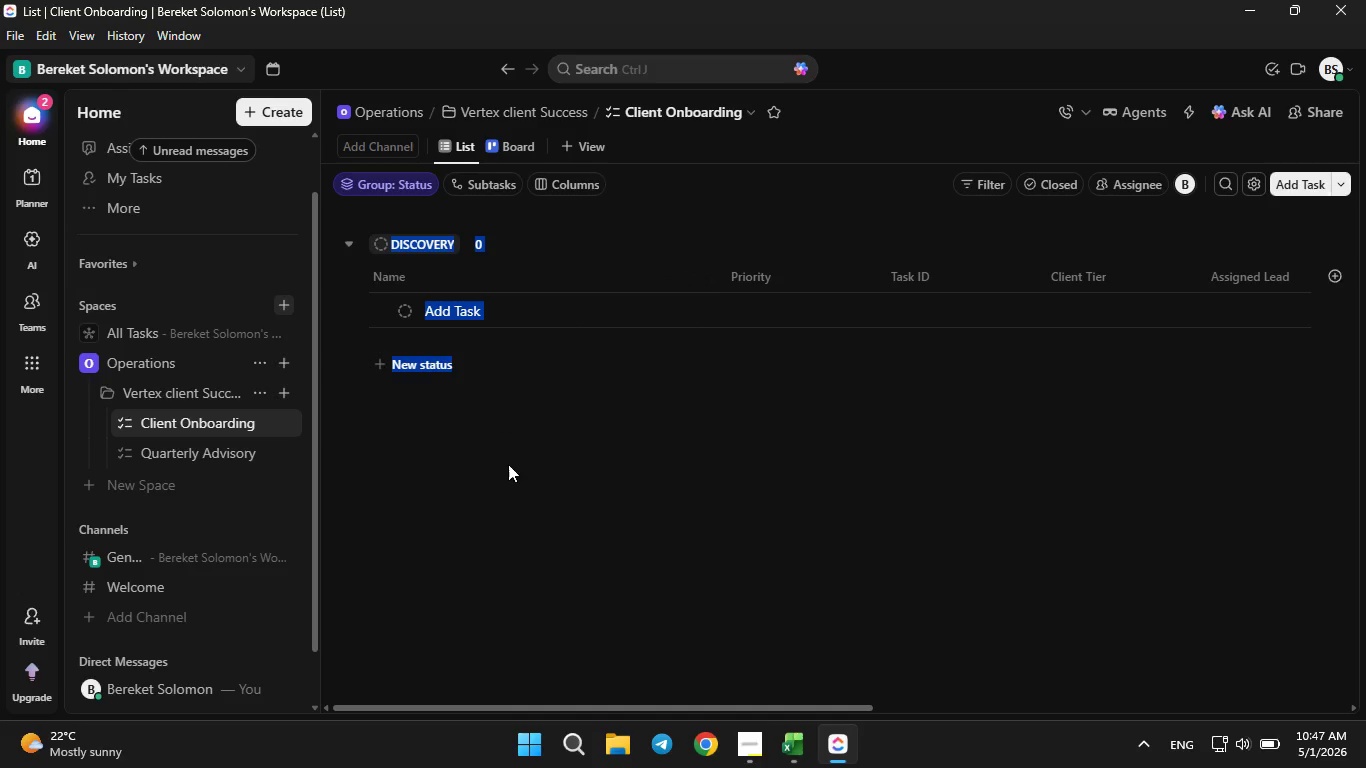 
left_click([511, 470])
 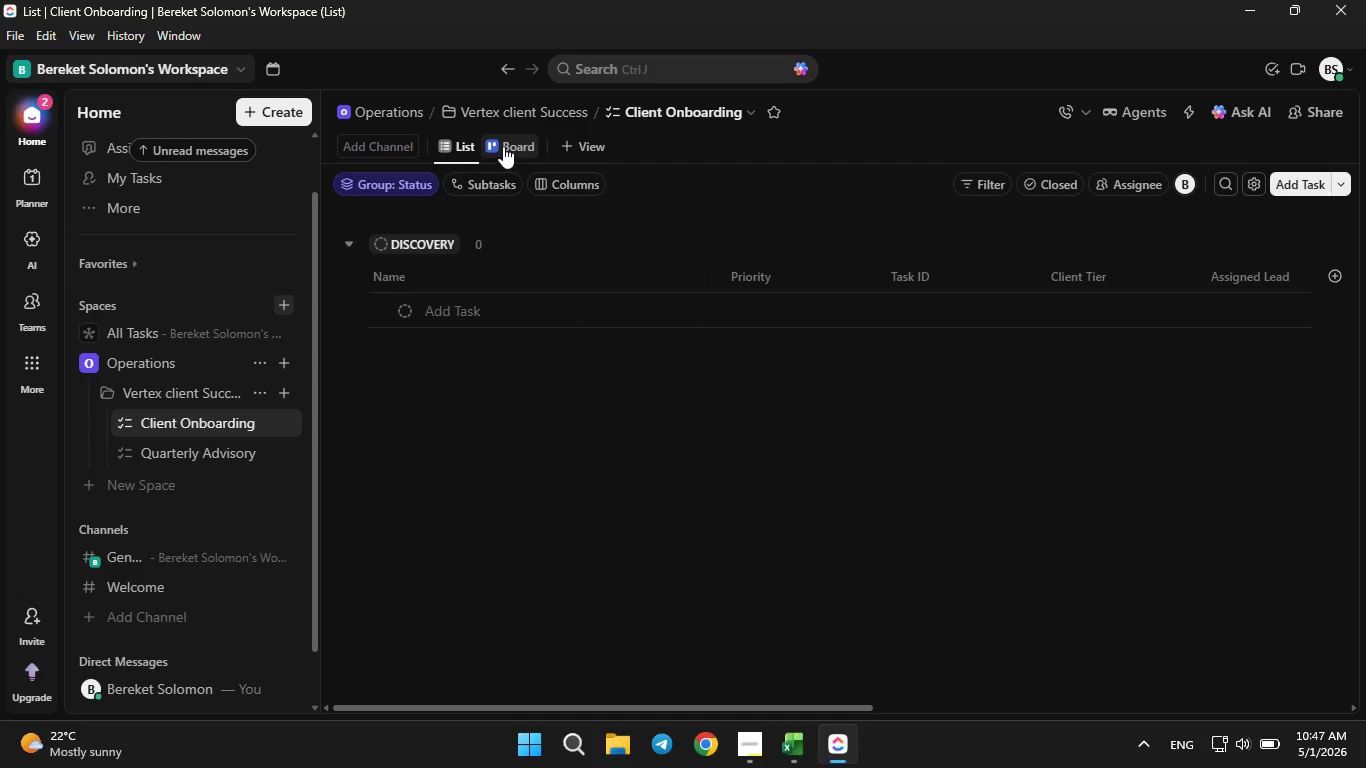 
left_click([500, 143])
 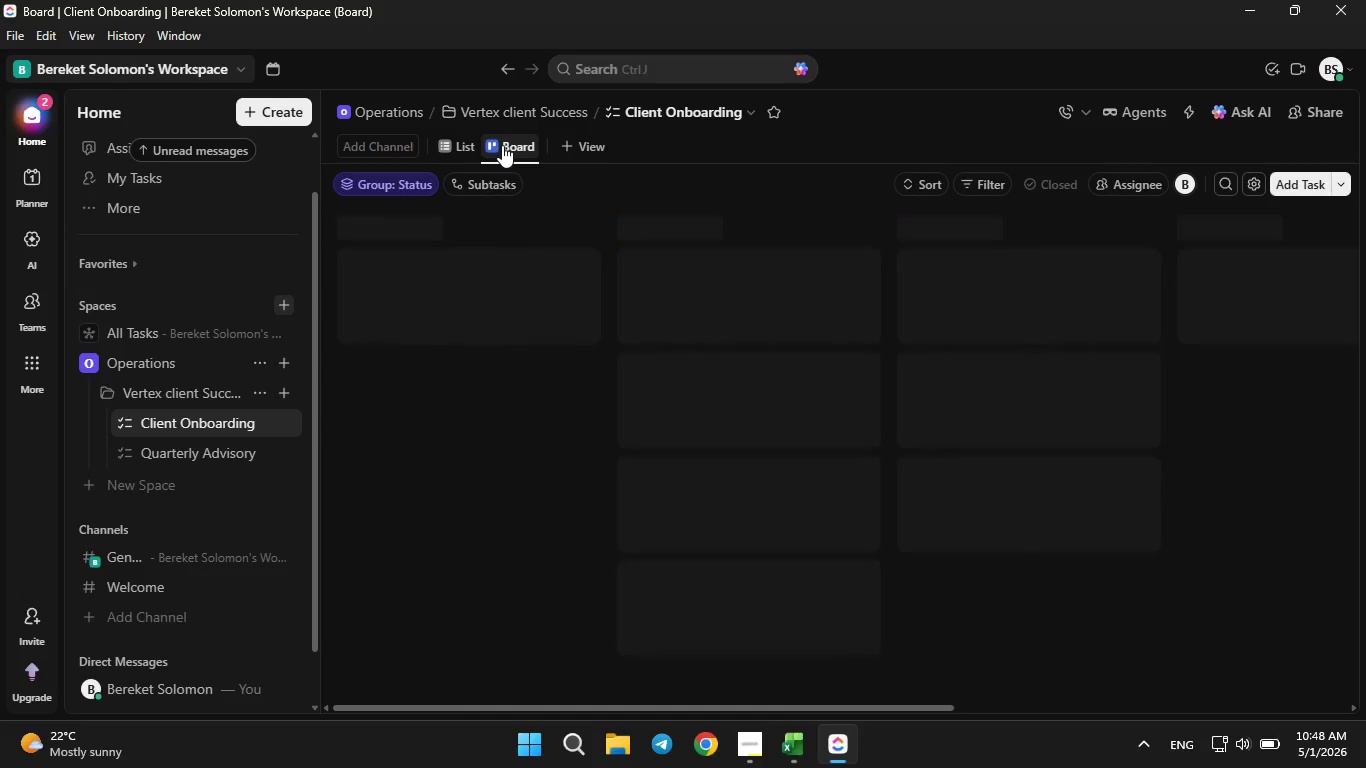 
right_click([502, 145])
 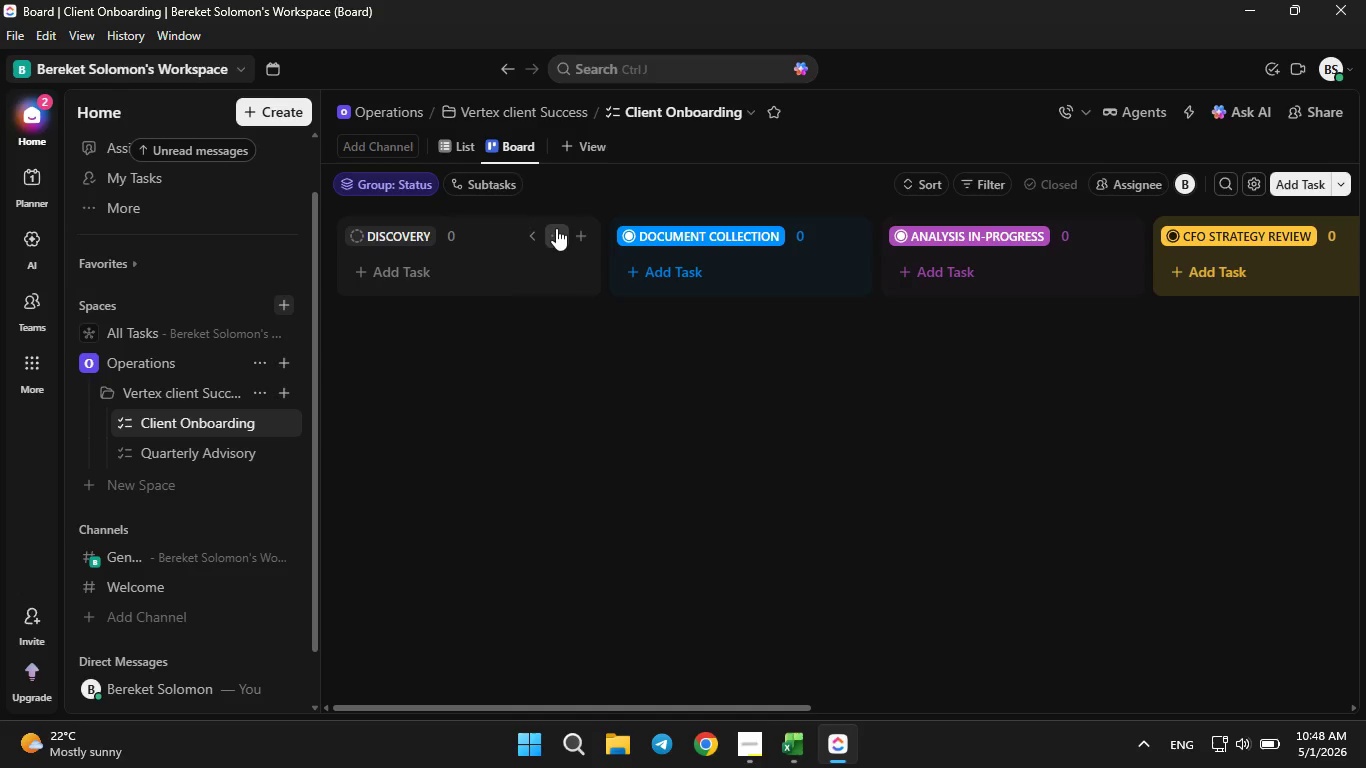 
wait(7.22)
 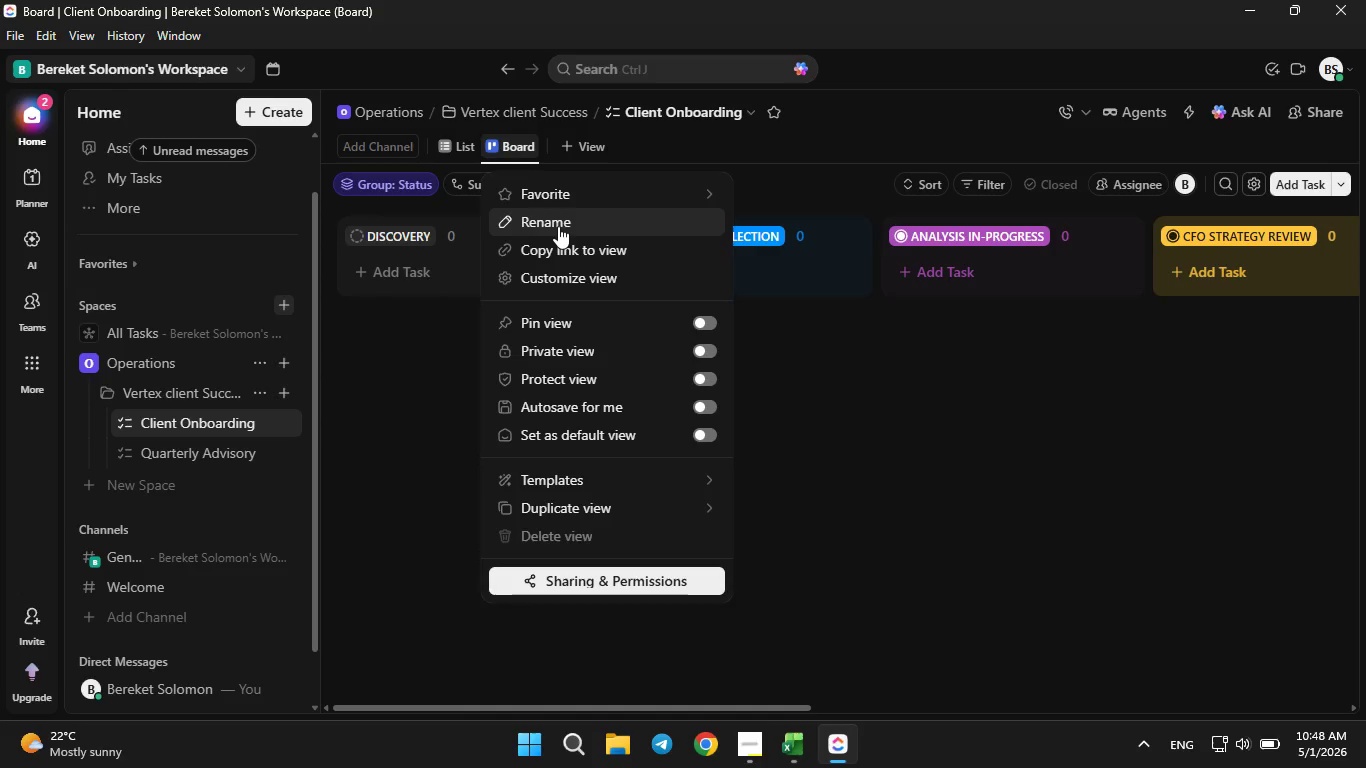 
key(Backspace)
key(Backspace)
key(Backspace)
key(Backspace)
key(Backspace)
type(Client Tier Board)
 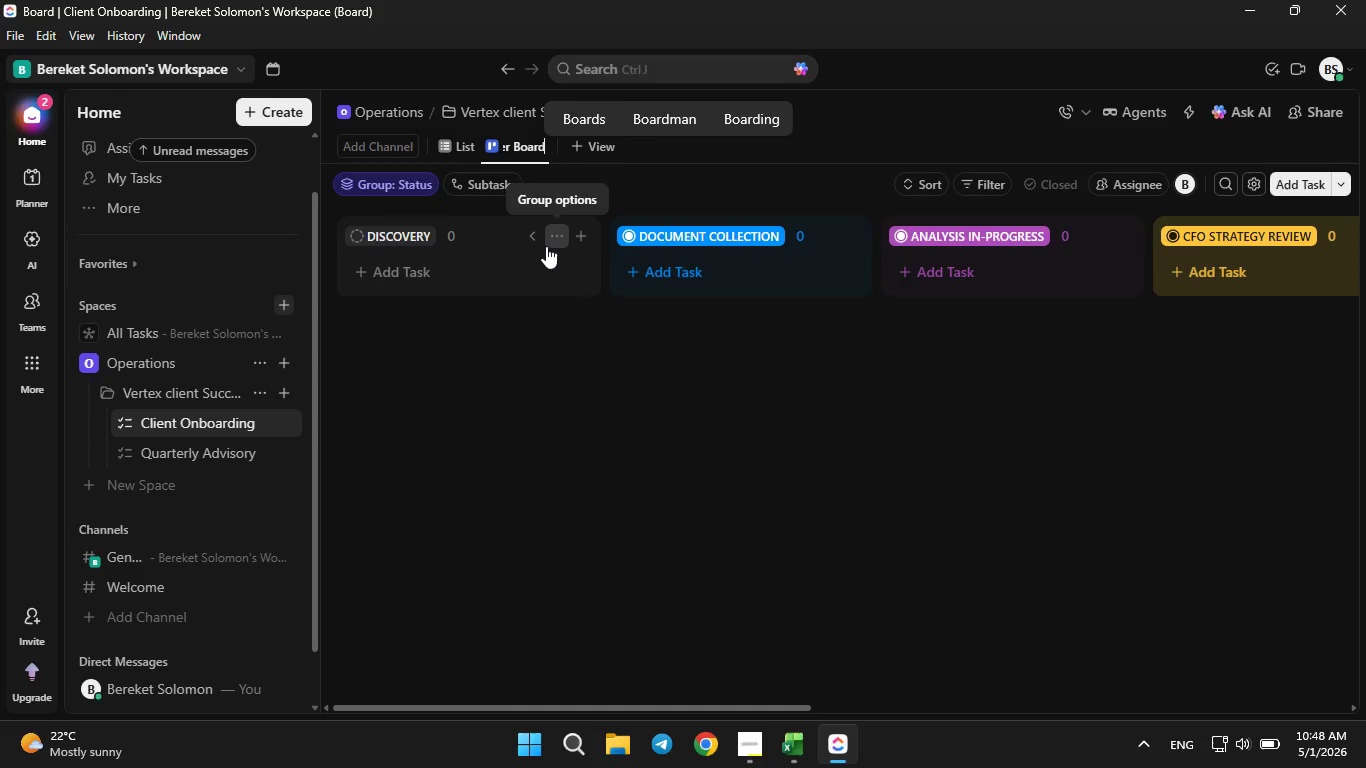 
key(Enter)
 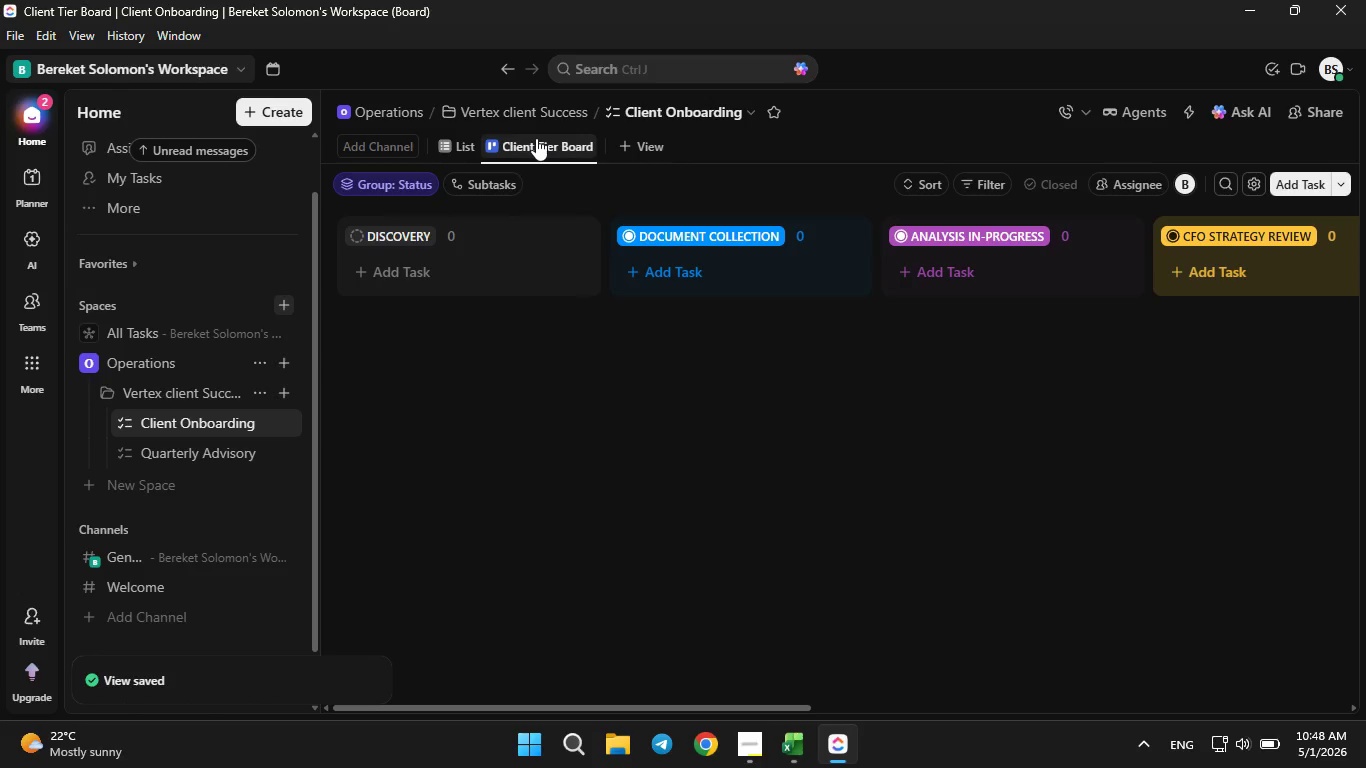 
wait(6.39)
 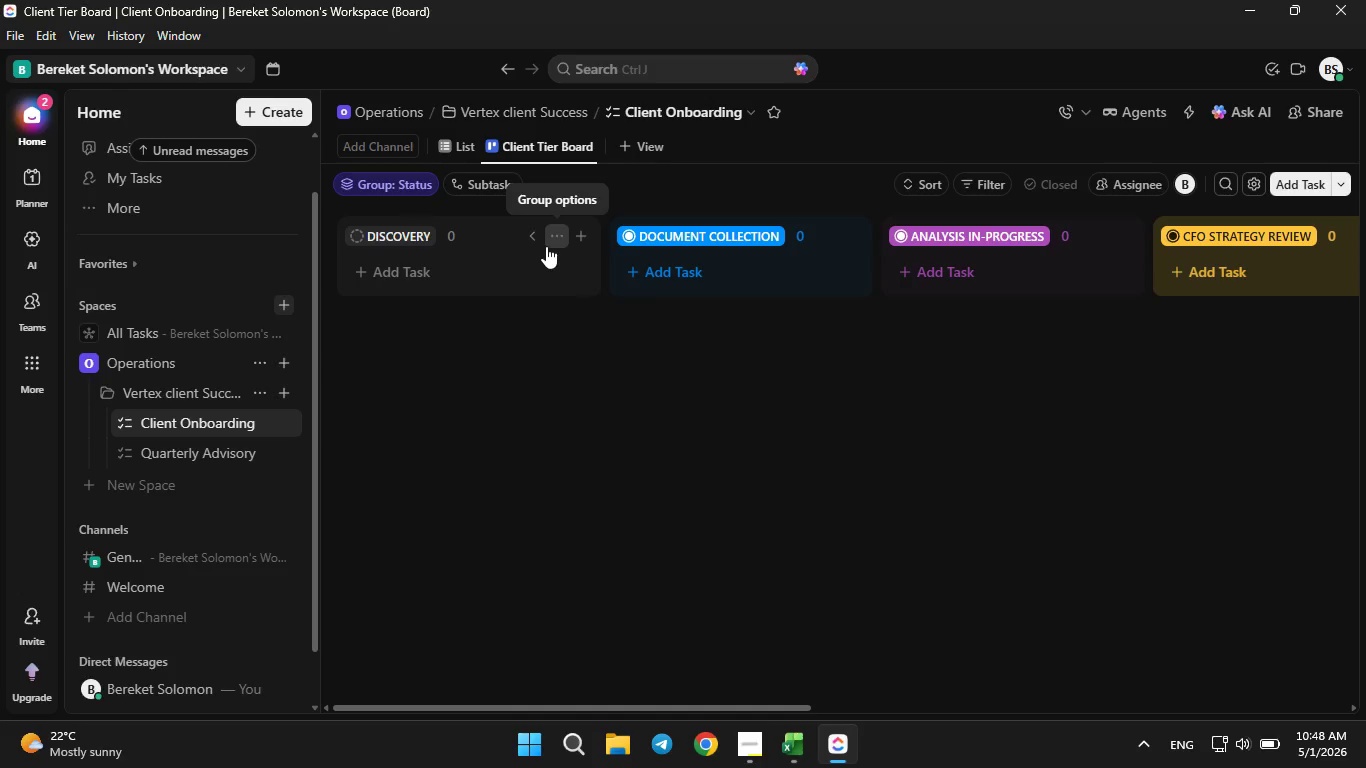 
left_click([535, 137])
 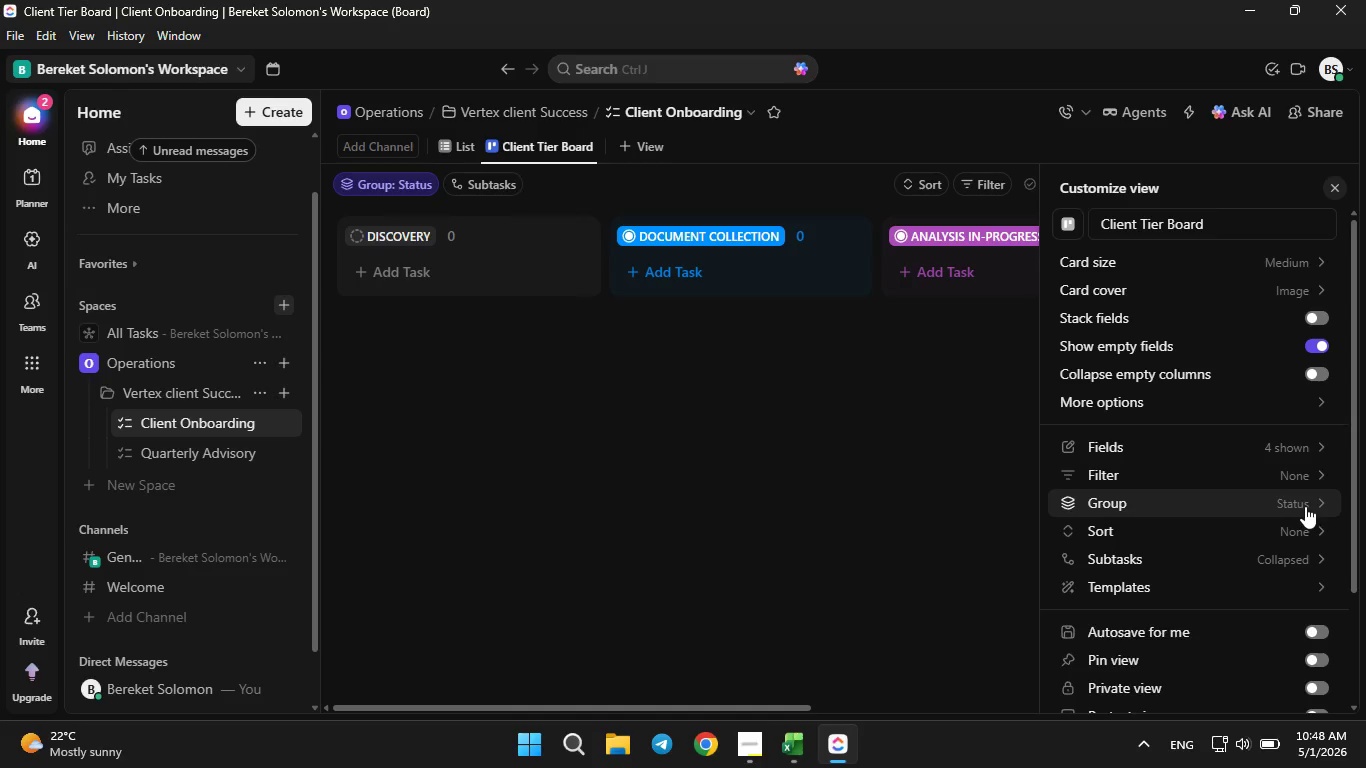 
wait(6.14)
 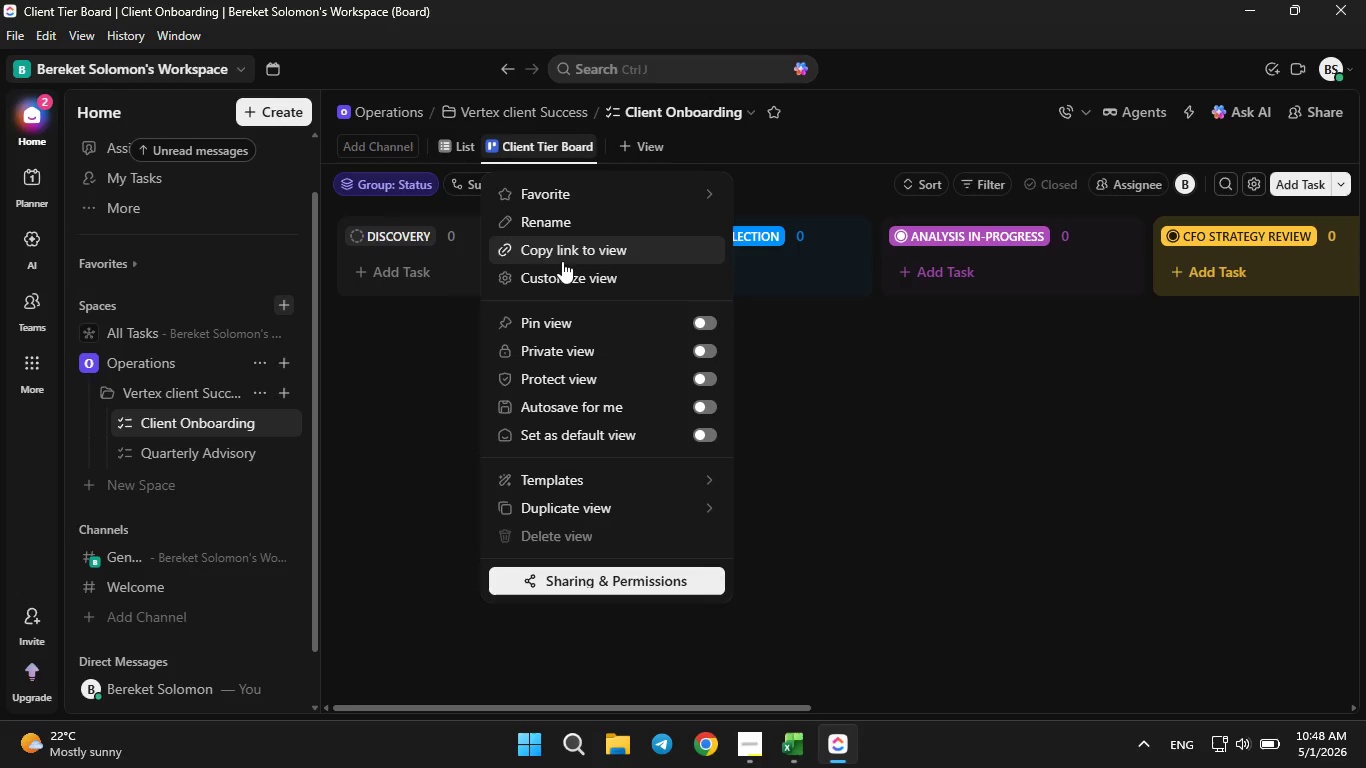 
left_click([1305, 506])
 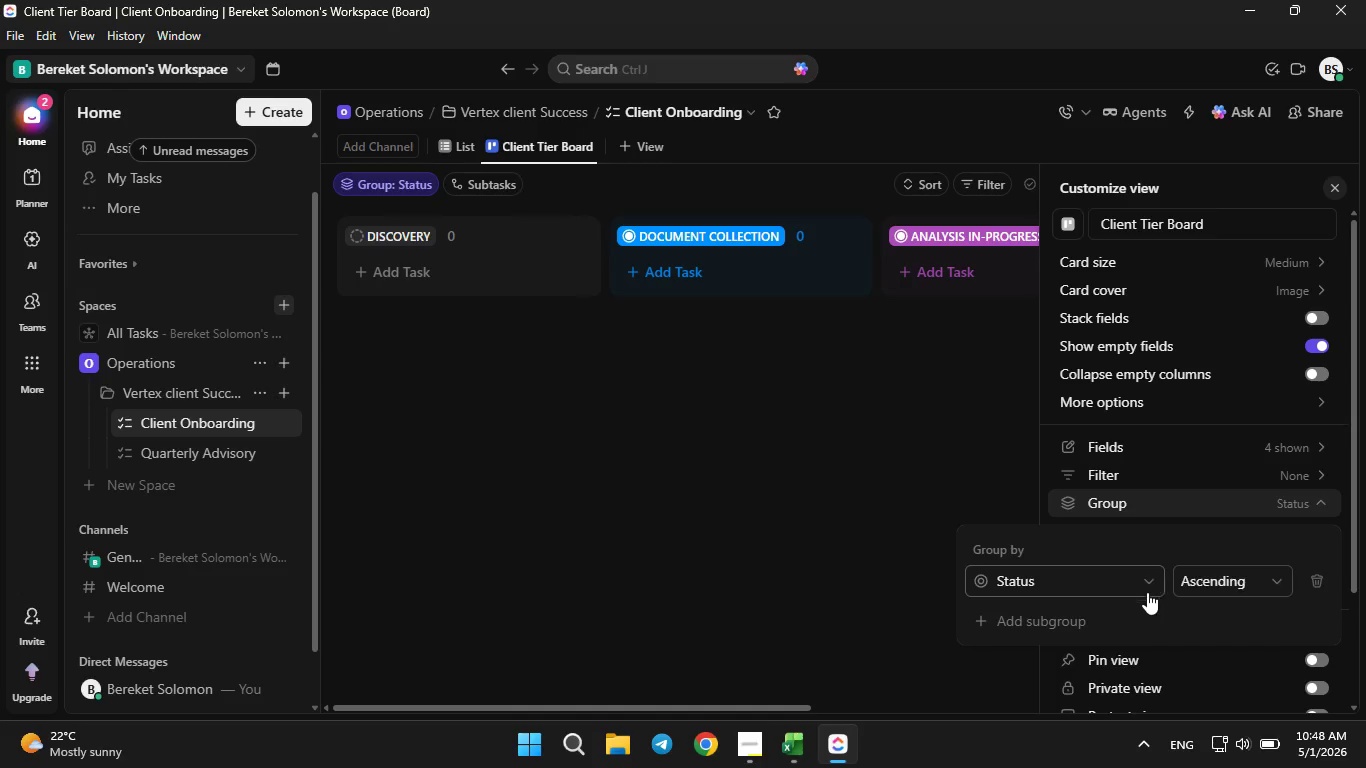 
left_click([1144, 588])
 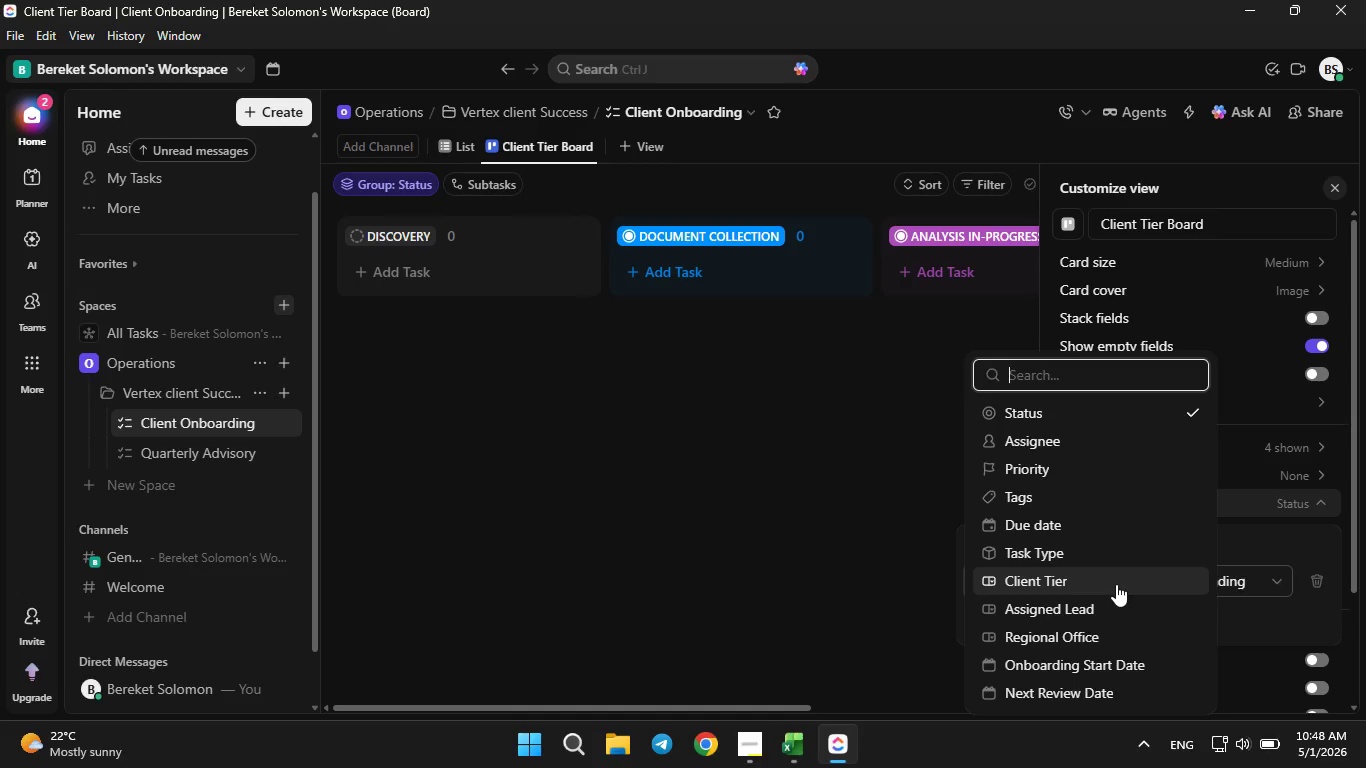 
left_click([1116, 584])
 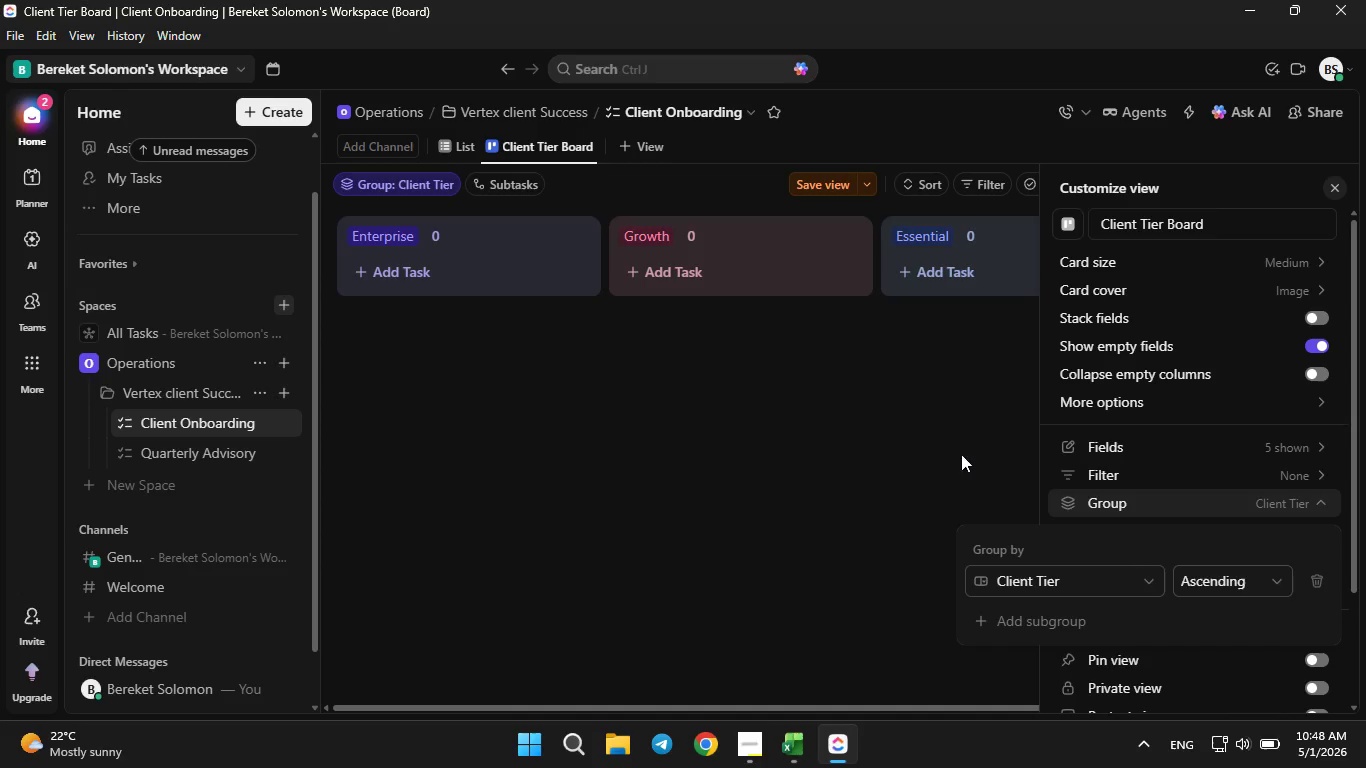 
double_click([924, 442])
 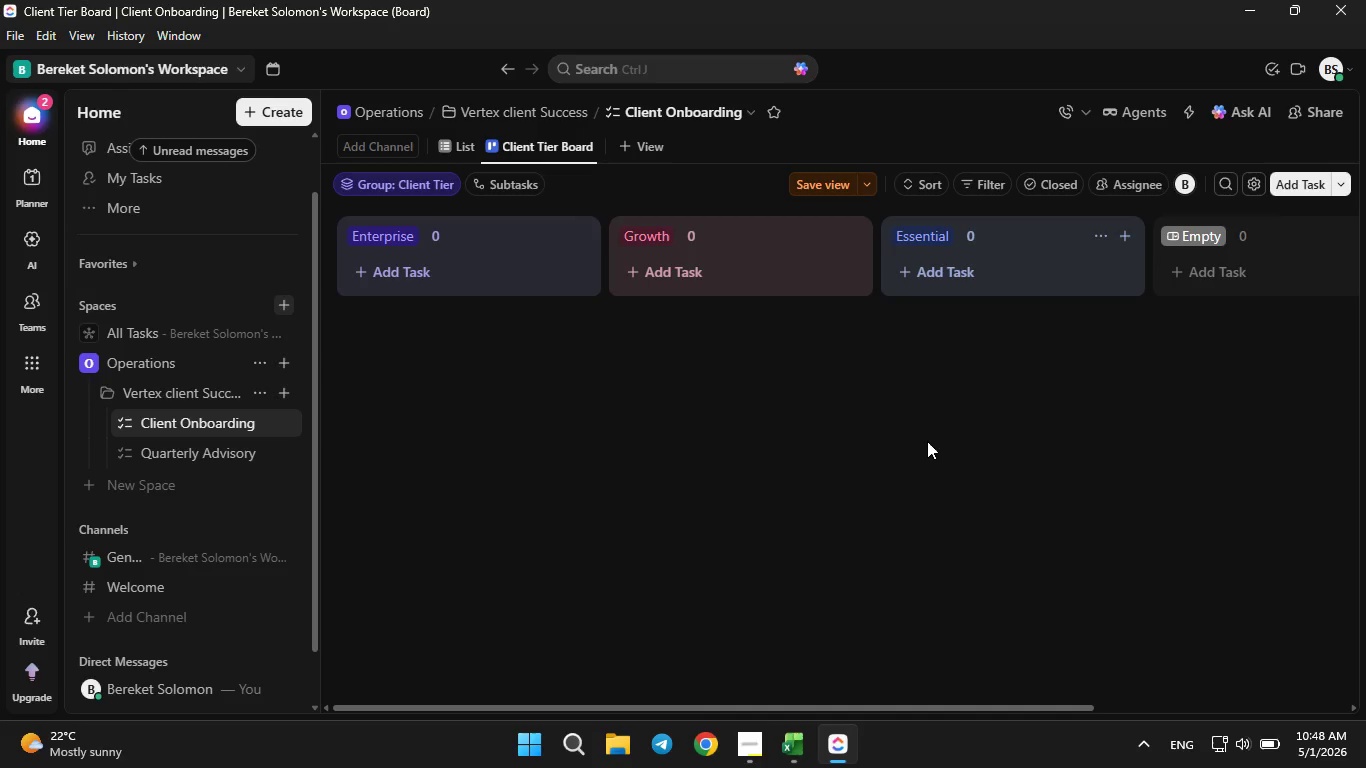 
wait(9.3)
 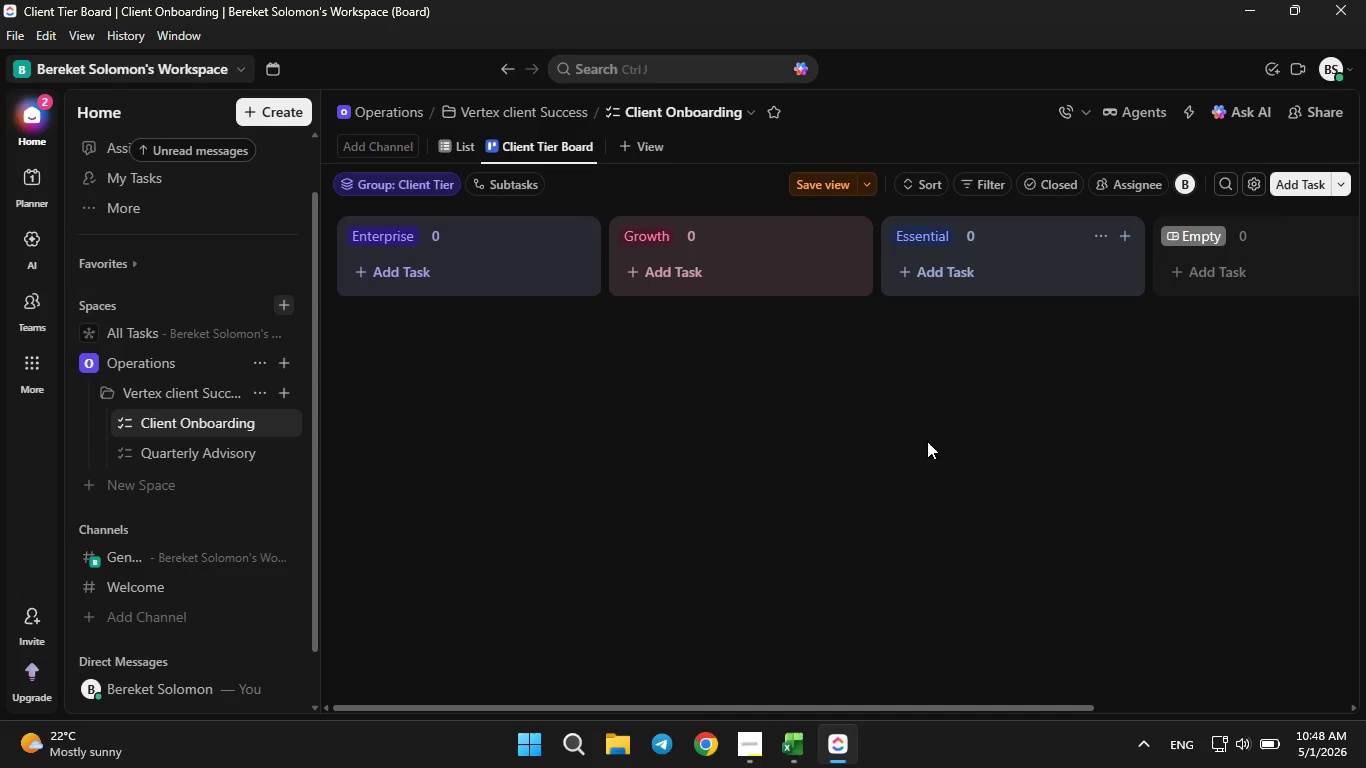 
scroll: coordinate [737, 385], scroll_direction: none, amount: 0.0
 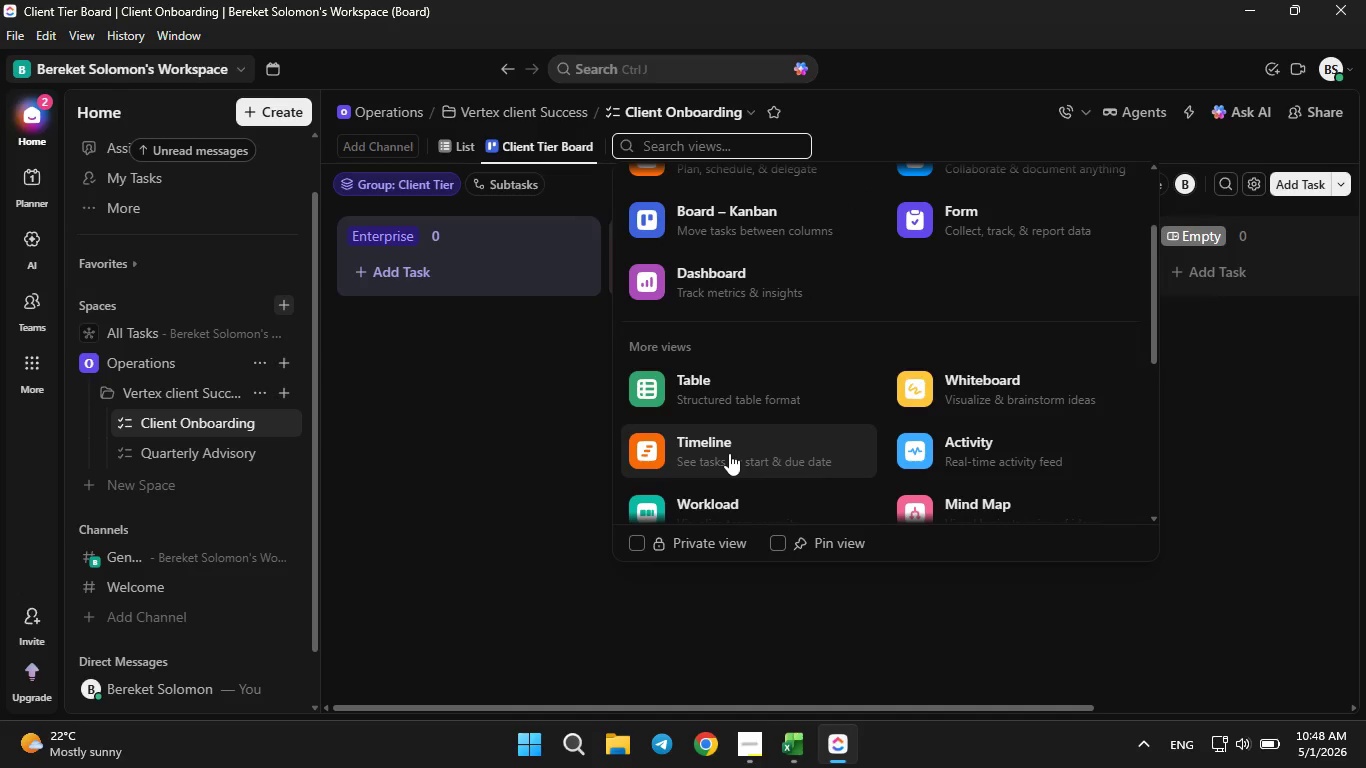 
left_click([729, 452])
 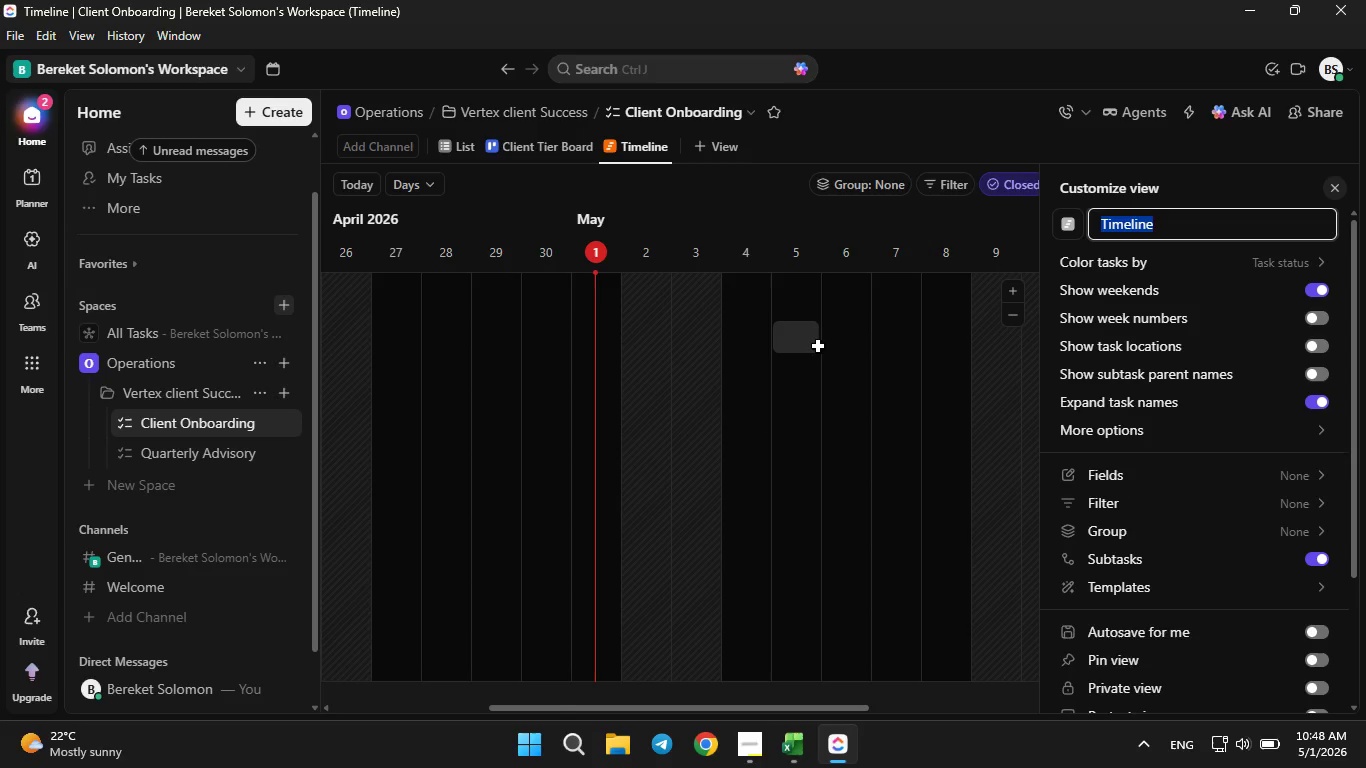 
wait(5.69)
 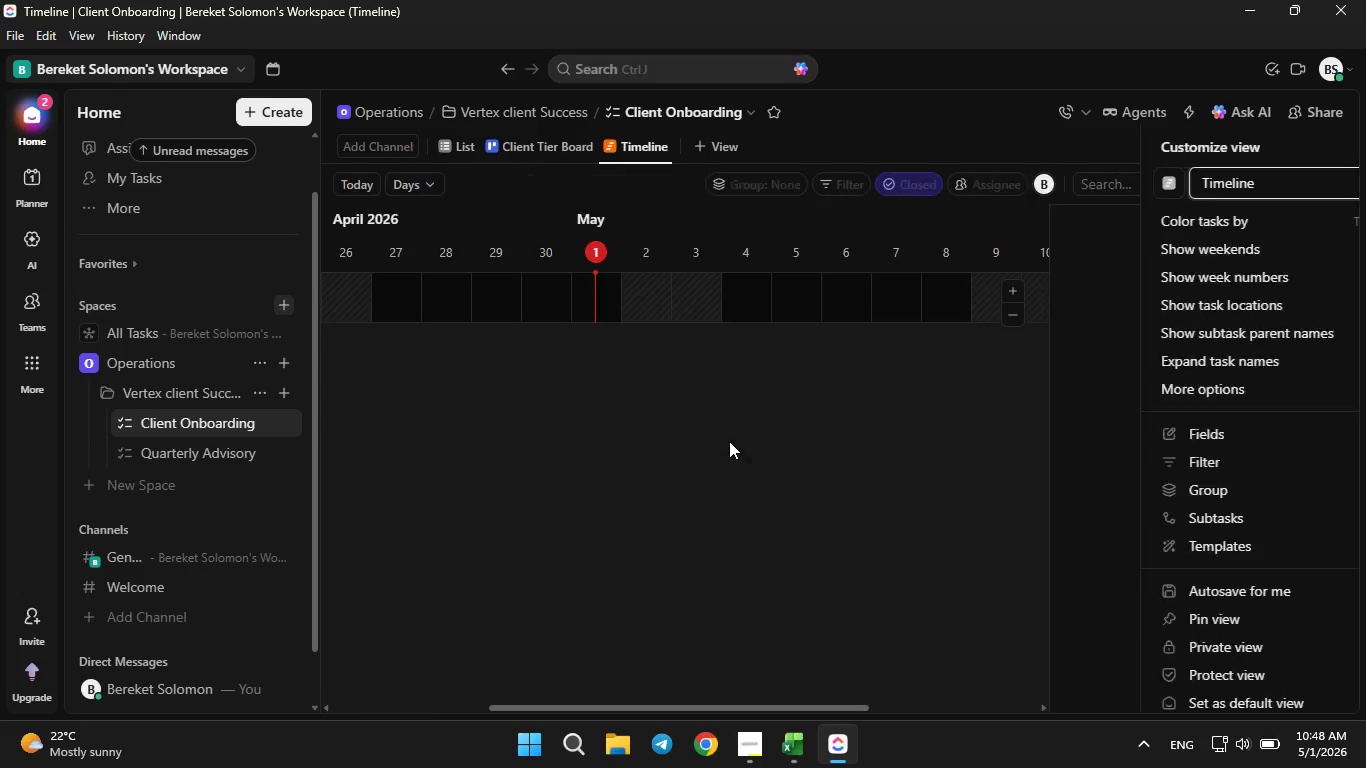 
key(ArrowLeft)
 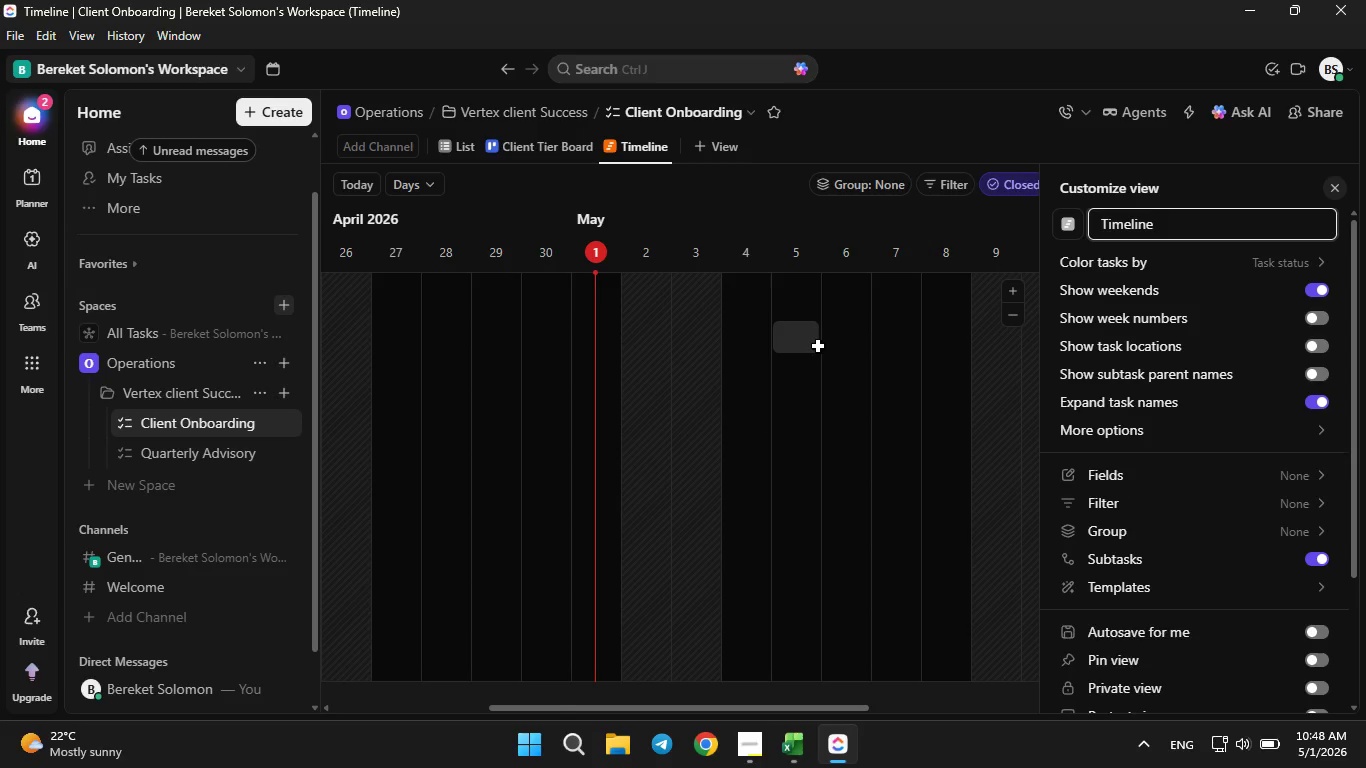 
type(Onboarding )
 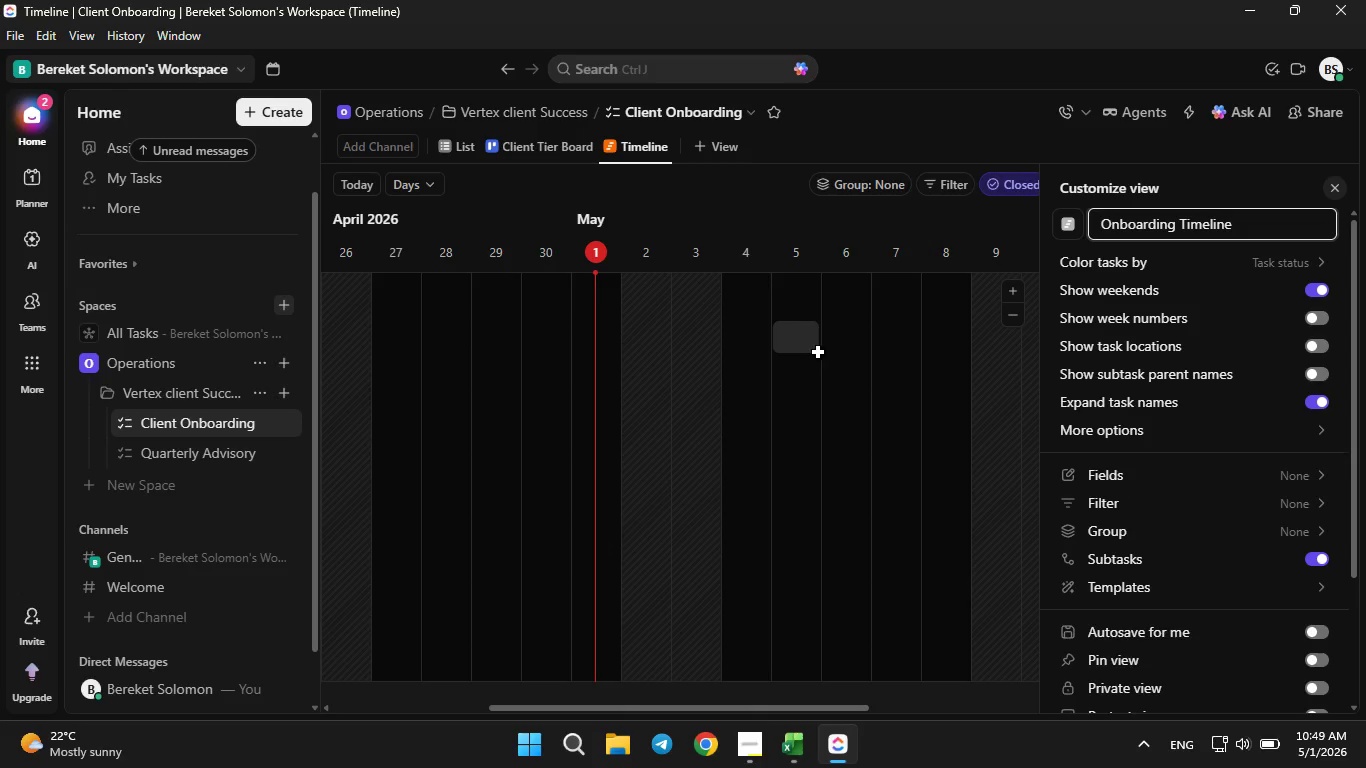 
wait(12.06)
 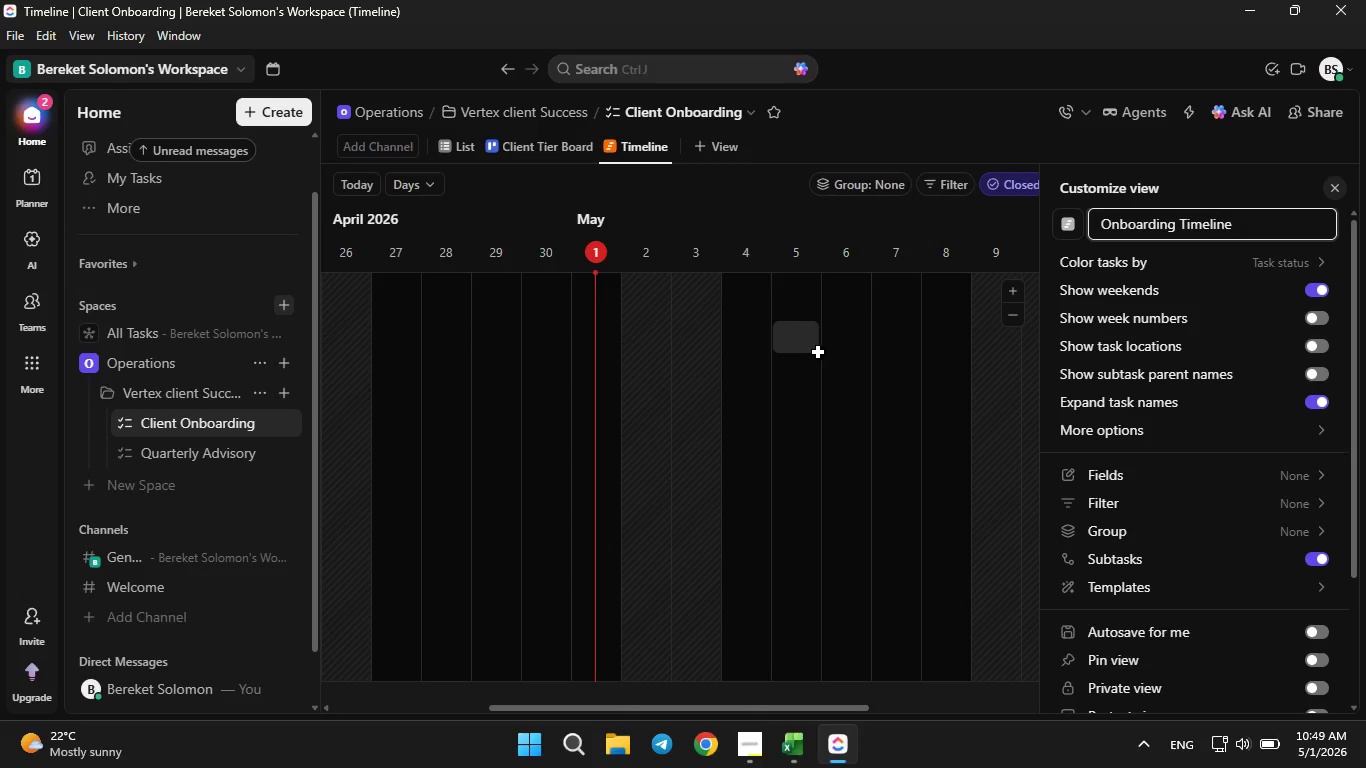 
left_click([1246, 220])
 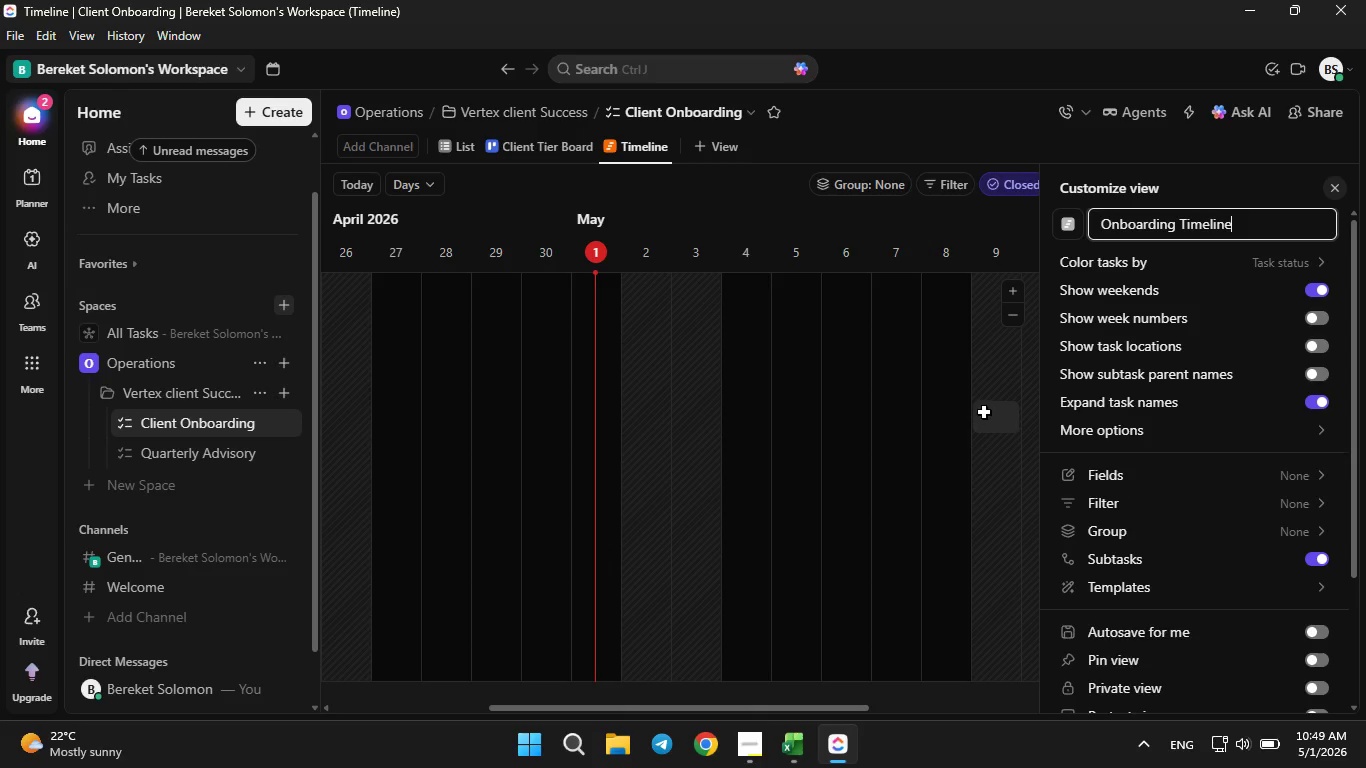 
wait(5.73)
 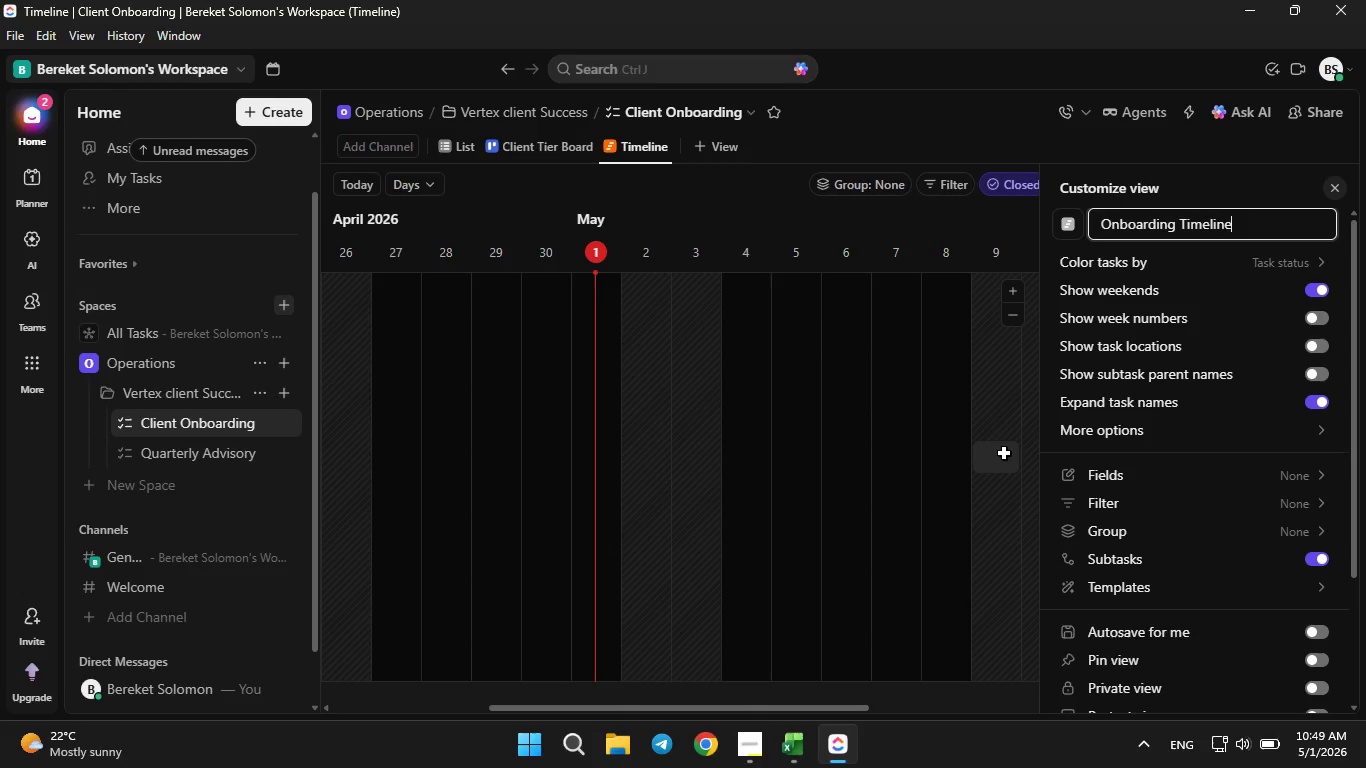 
left_click([978, 219])
 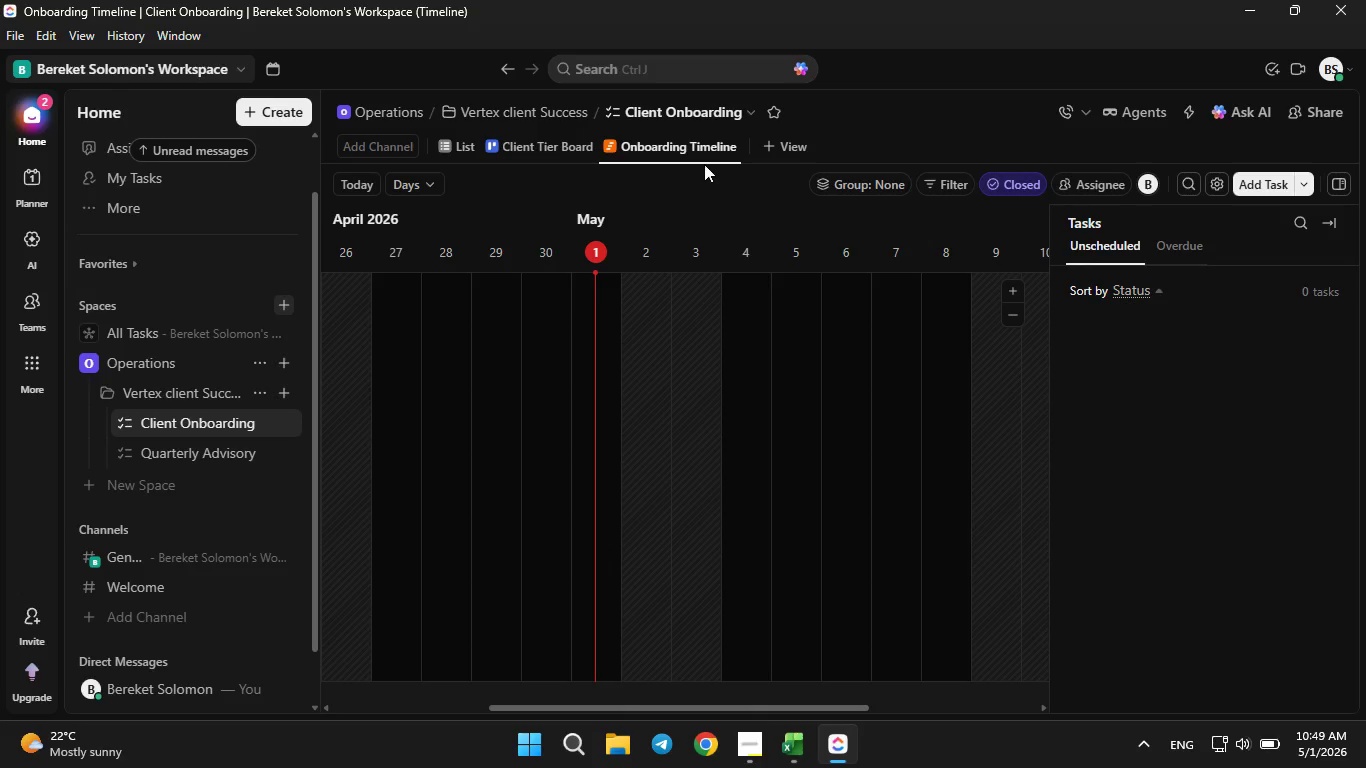 
left_click([696, 148])
 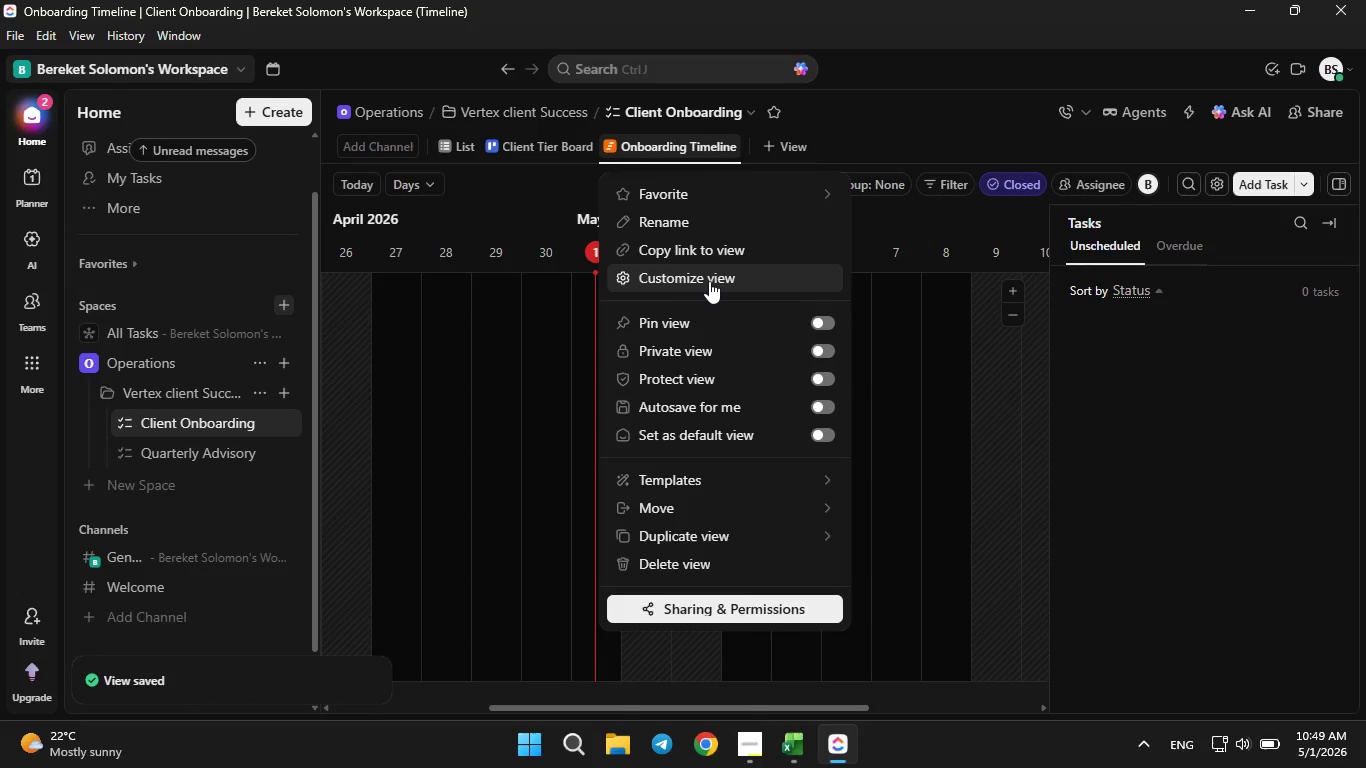 
wait(6.28)
 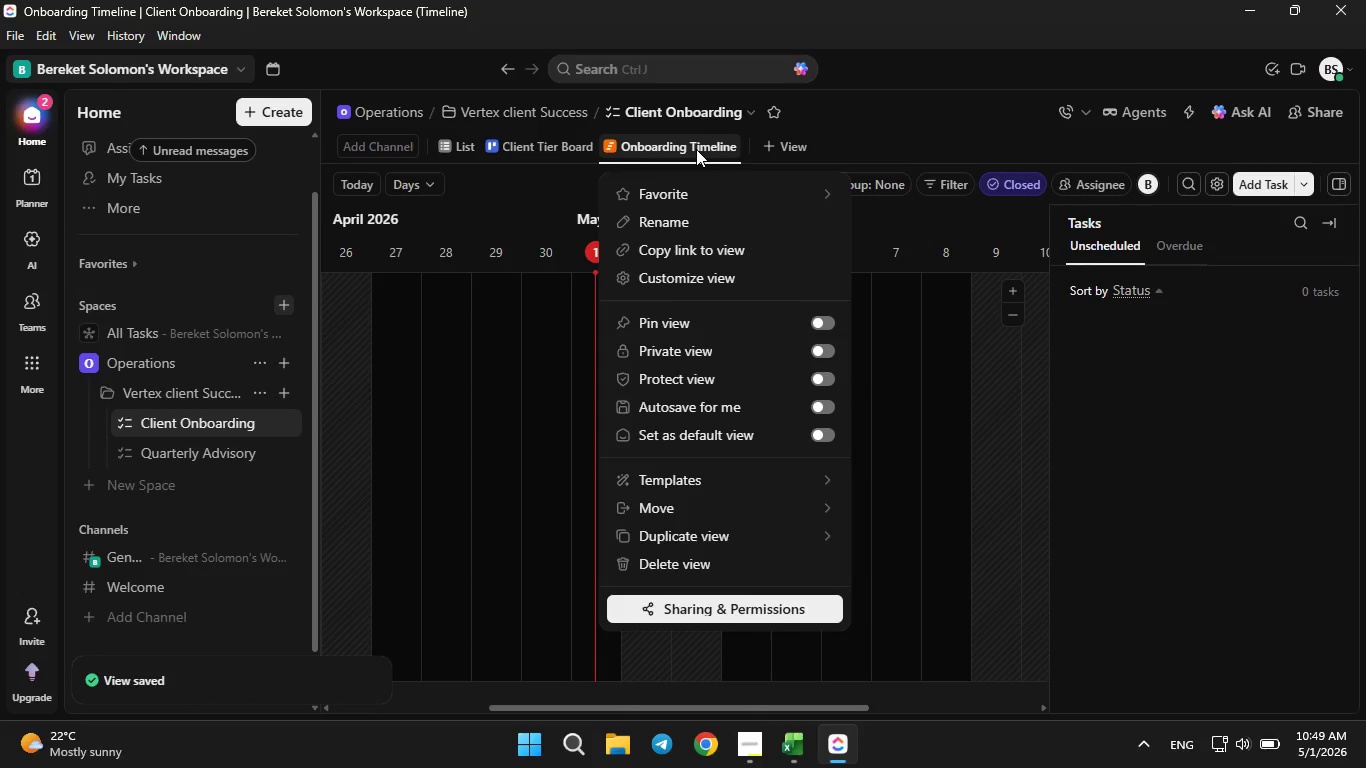 
left_click([709, 278])
 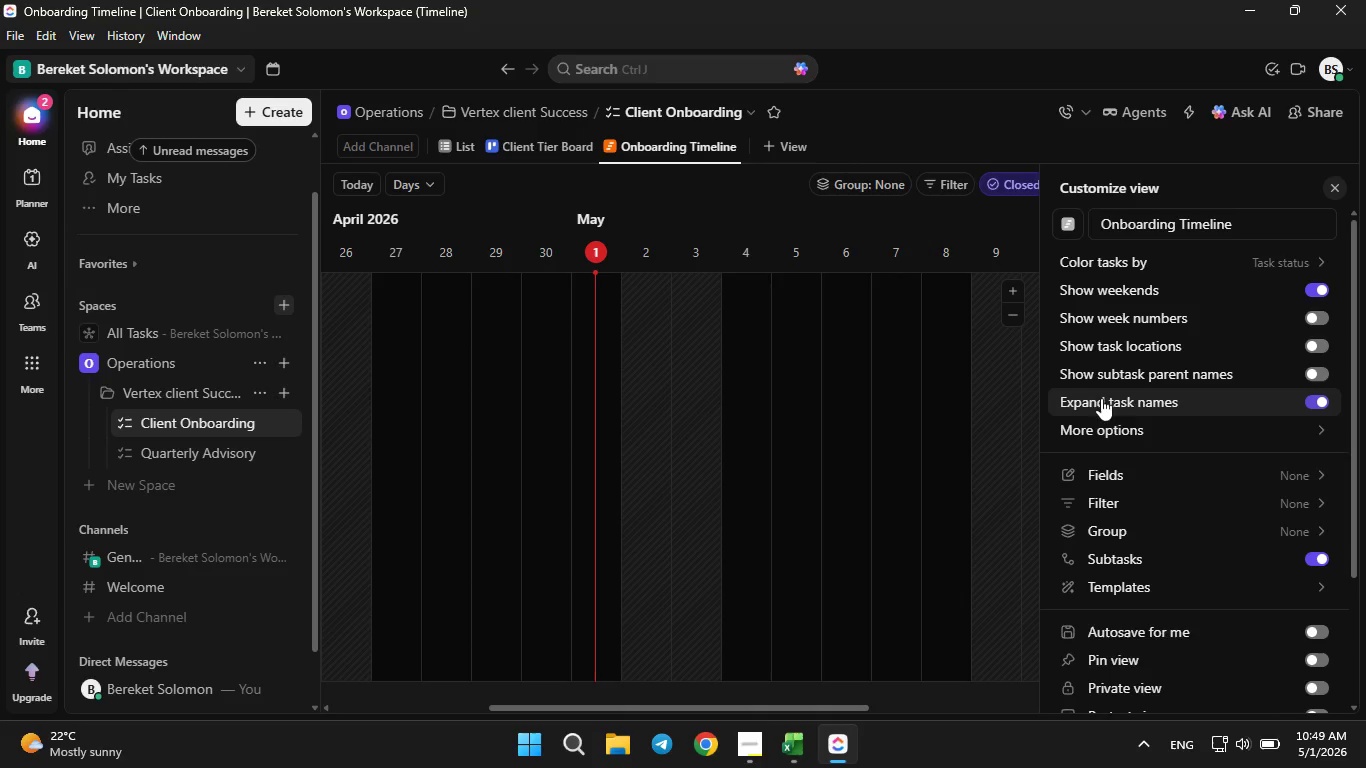 
scroll: coordinate [1135, 419], scroll_direction: down, amount: 5.0
 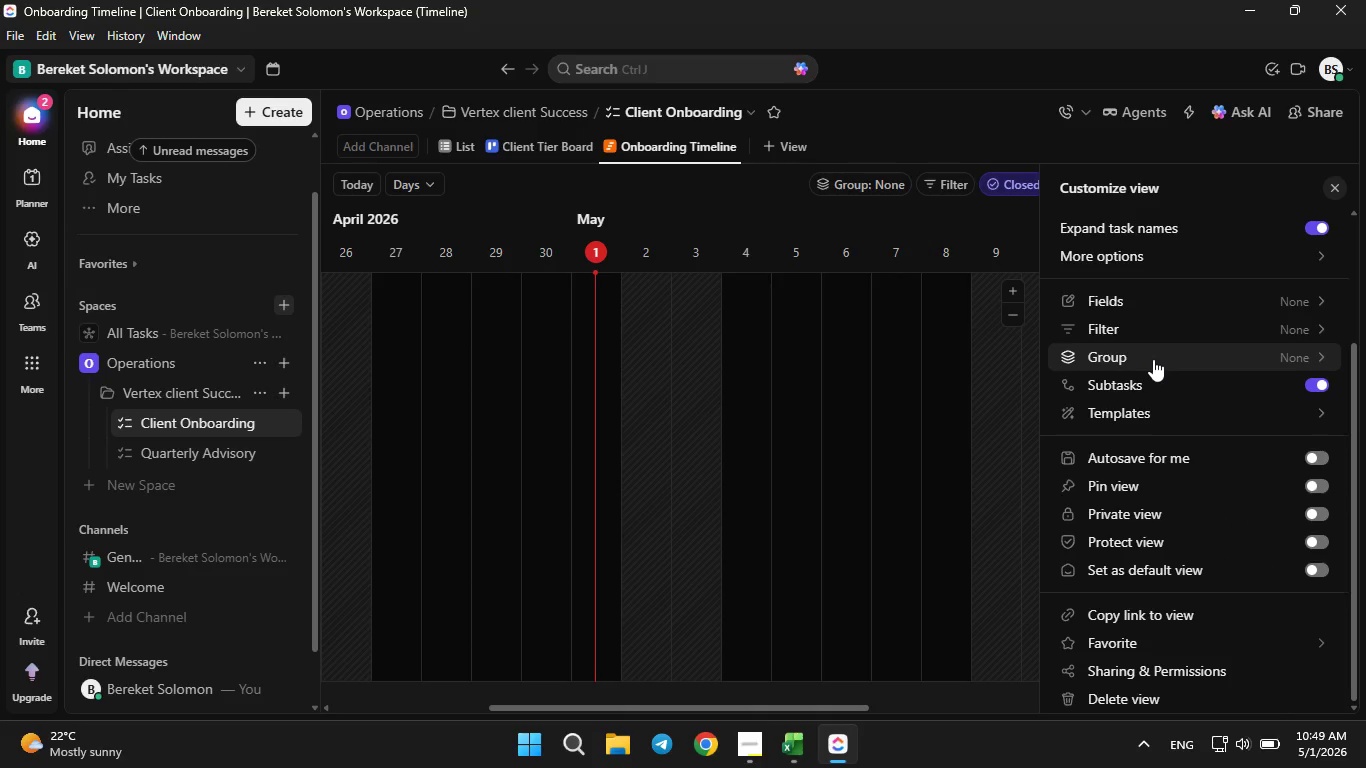 
scroll: coordinate [1153, 359], scroll_direction: none, amount: 0.0
 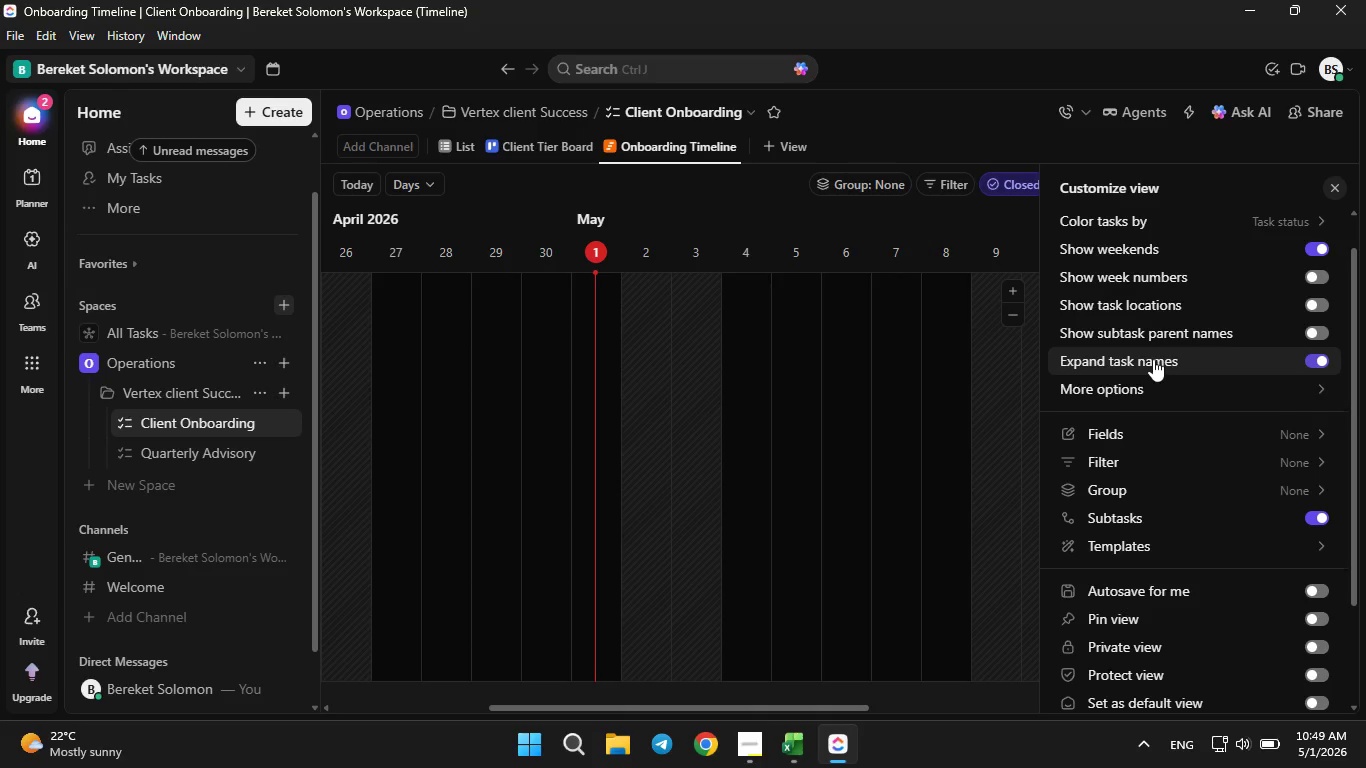 
scroll: coordinate [1153, 357], scroll_direction: up, amount: 3.0
 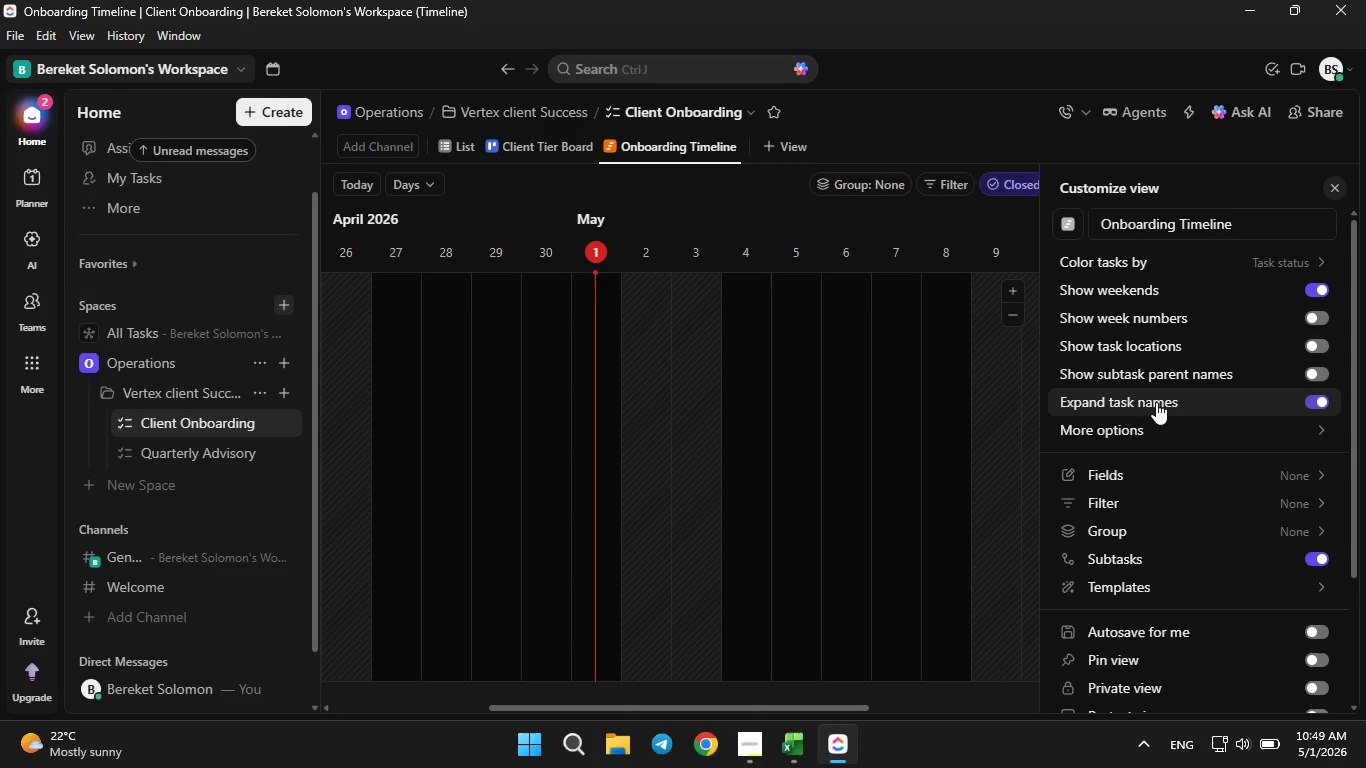 
left_click([1148, 423])
 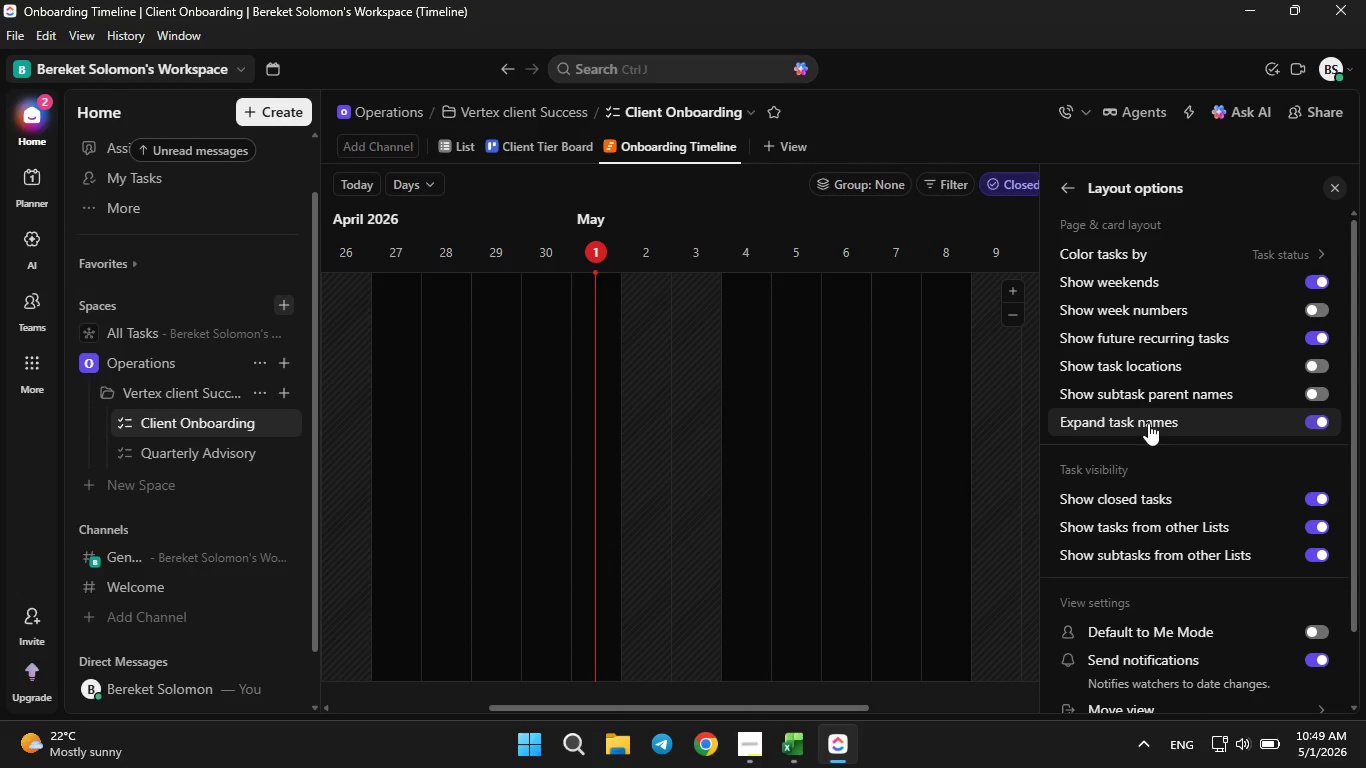 
scroll: coordinate [1148, 423], scroll_direction: none, amount: 0.0
 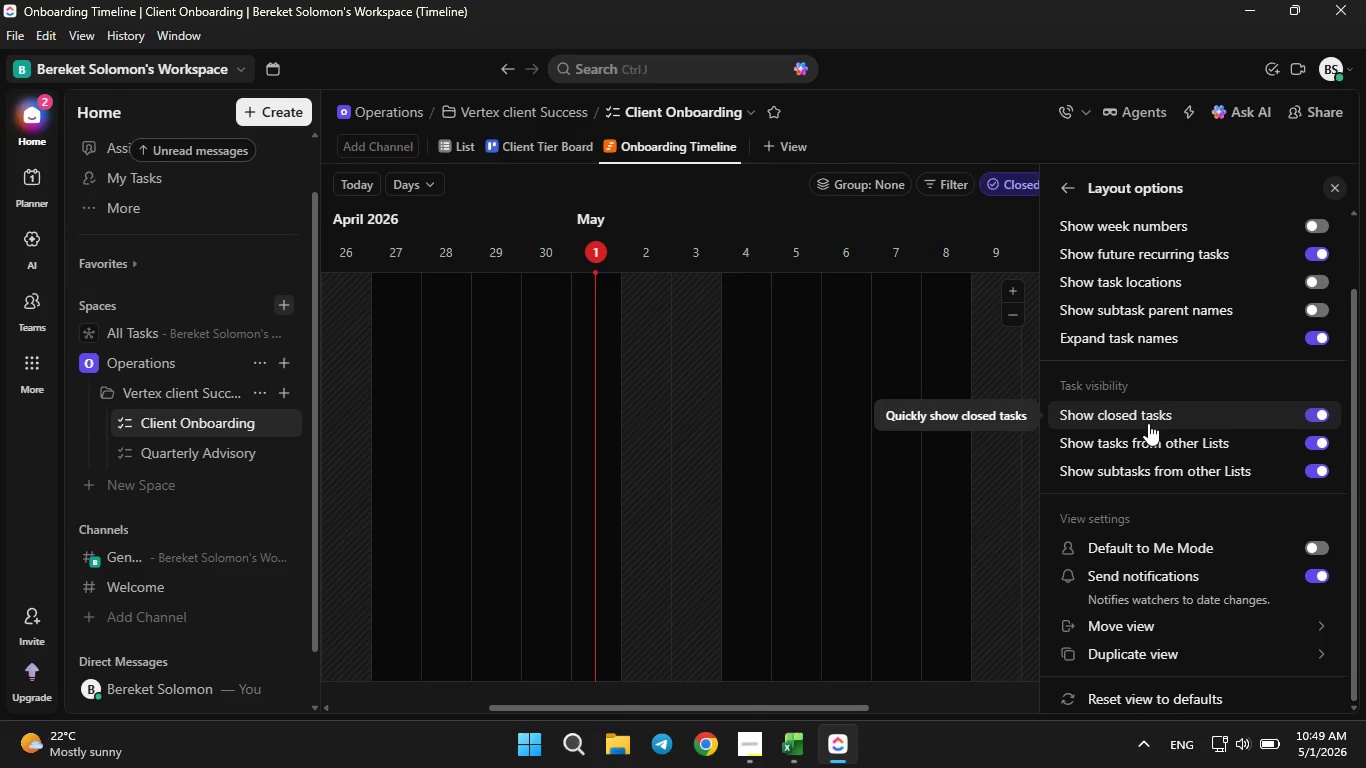 
scroll: coordinate [1148, 423], scroll_direction: down, amount: 1.0
 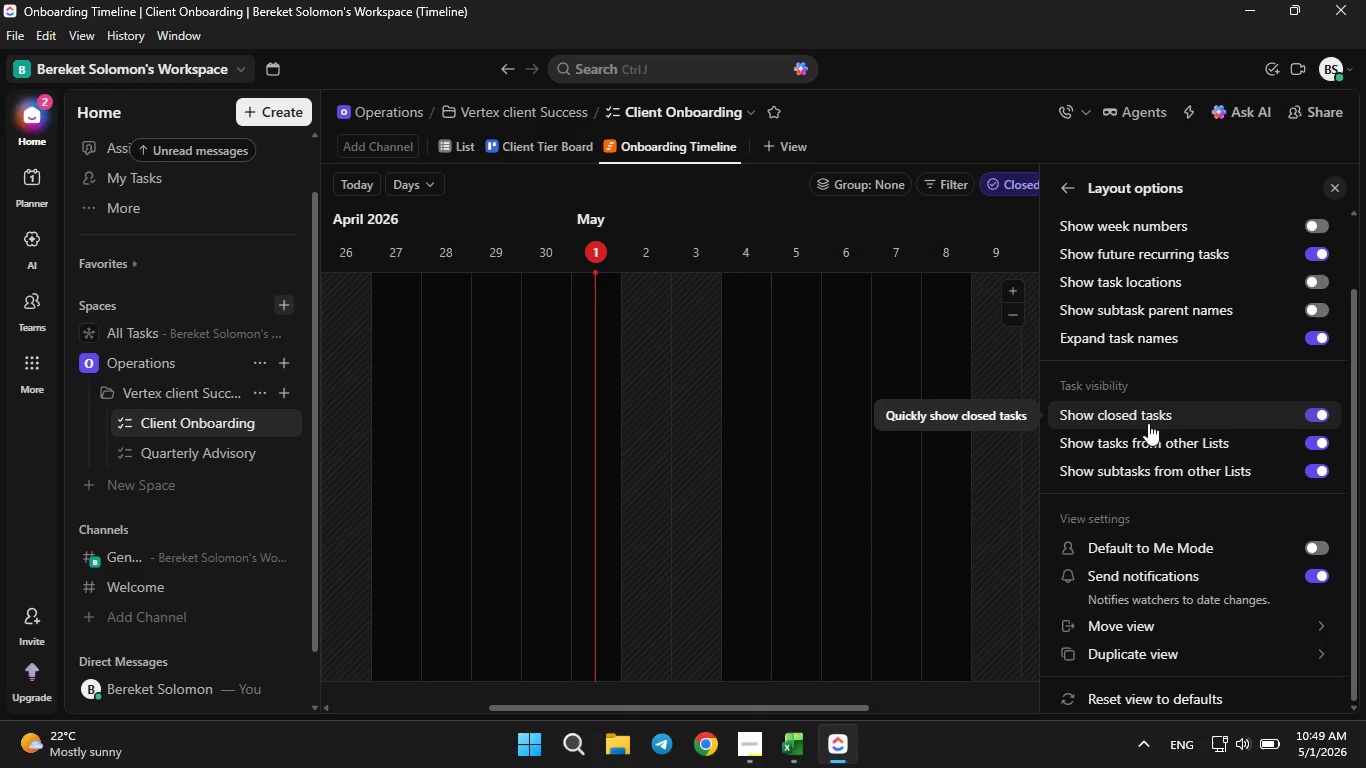 
scroll: coordinate [1148, 422], scroll_direction: up, amount: 3.0
 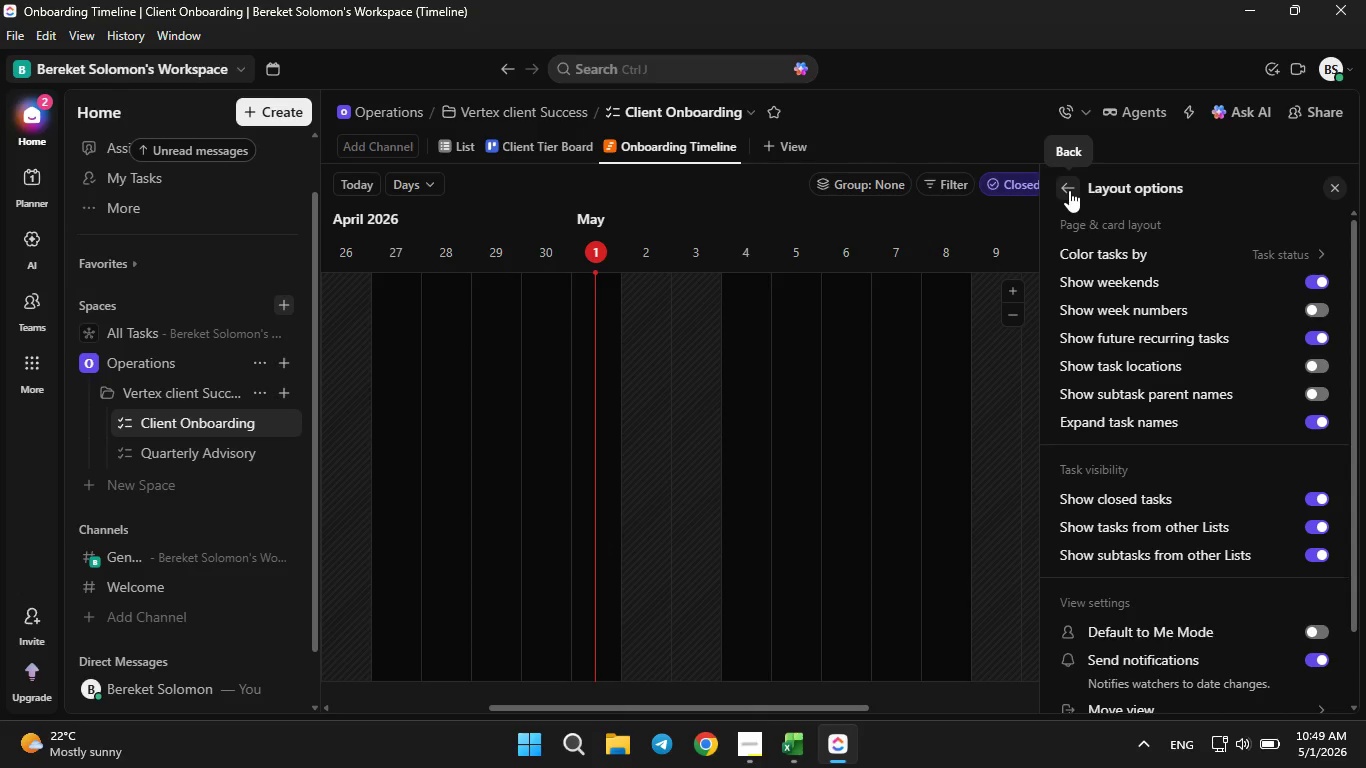 
left_click([1069, 190])
 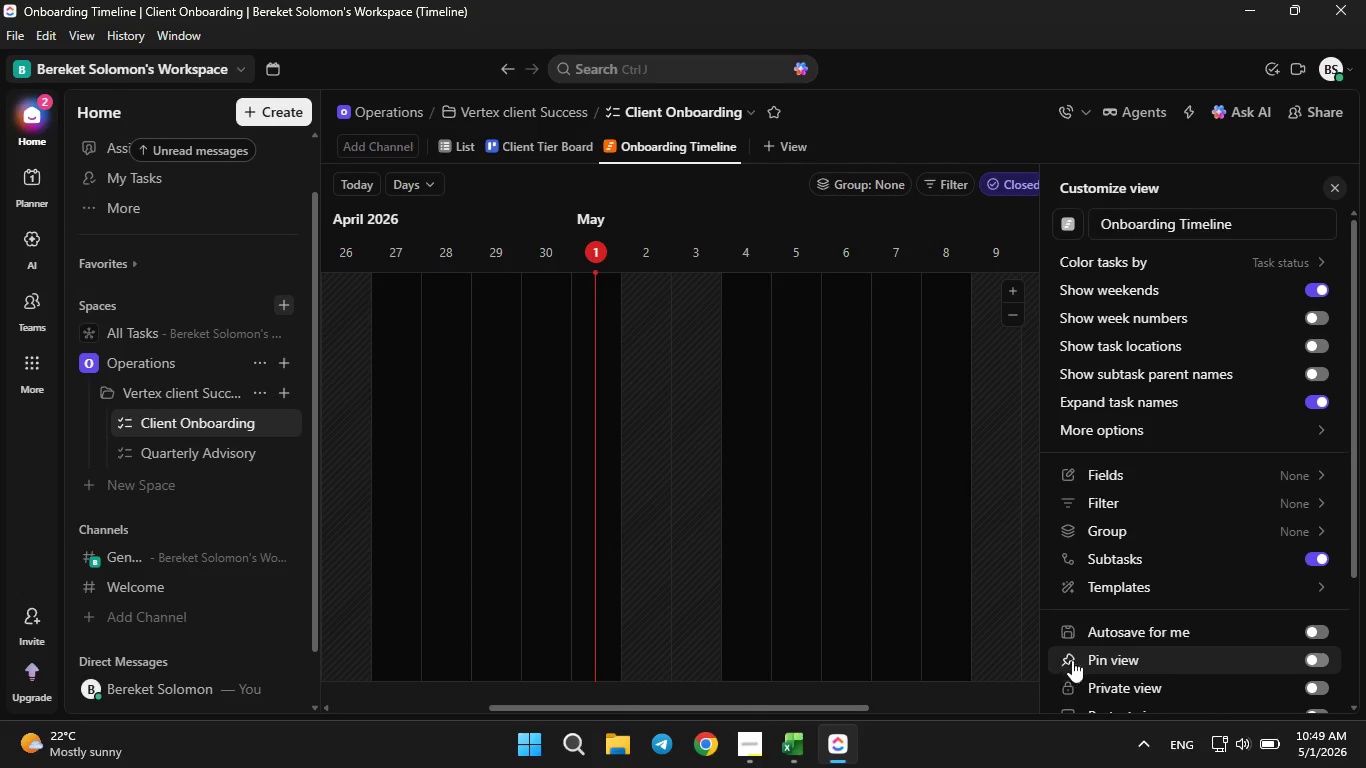 
wait(6.36)
 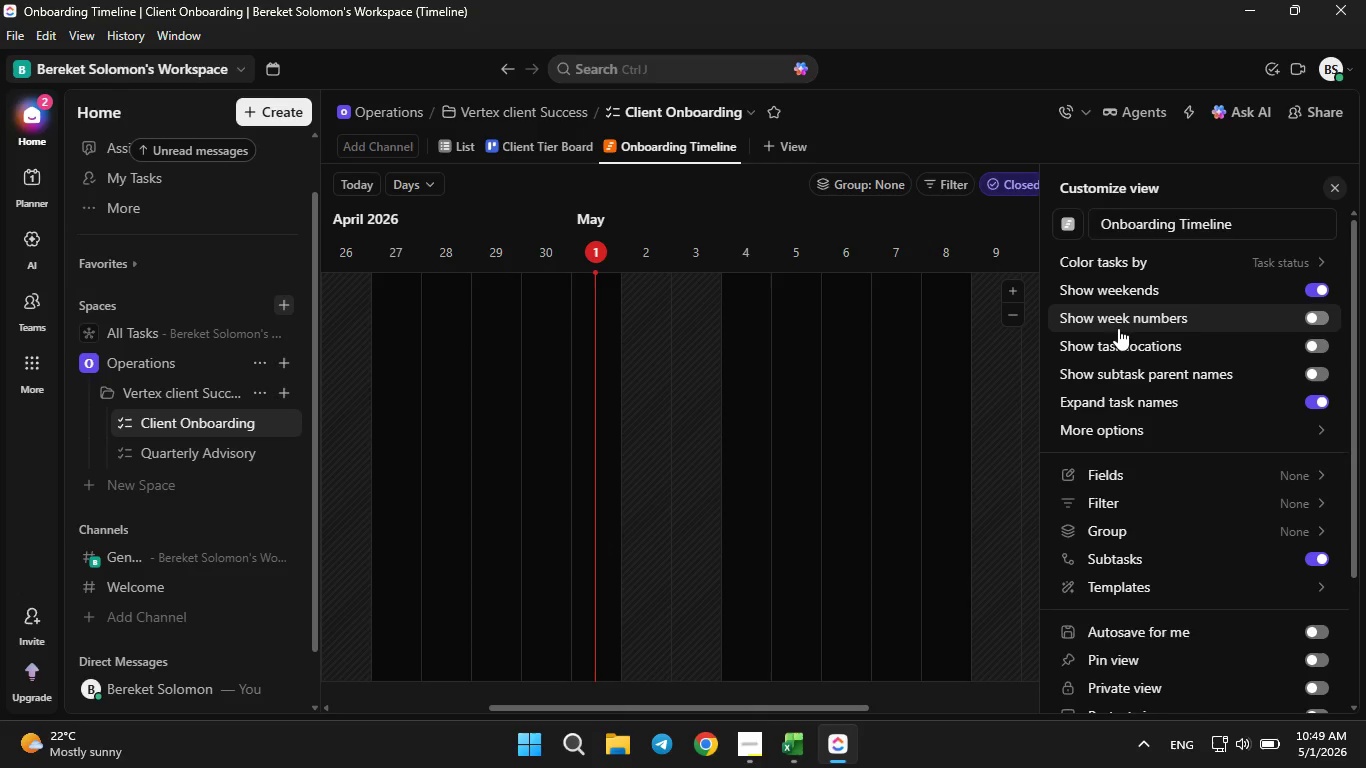 
scroll: coordinate [1199, 501], scroll_direction: up, amount: 1.0
 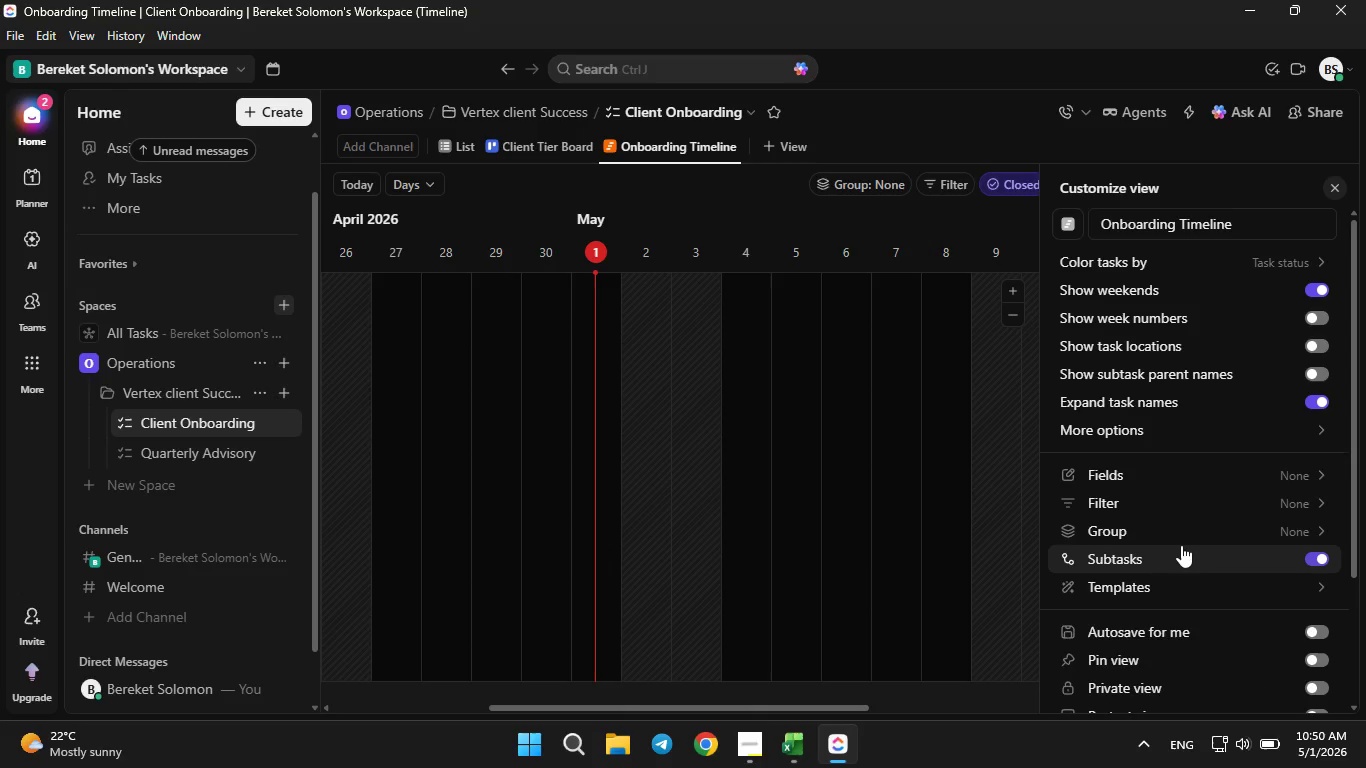 
wait(13.71)
 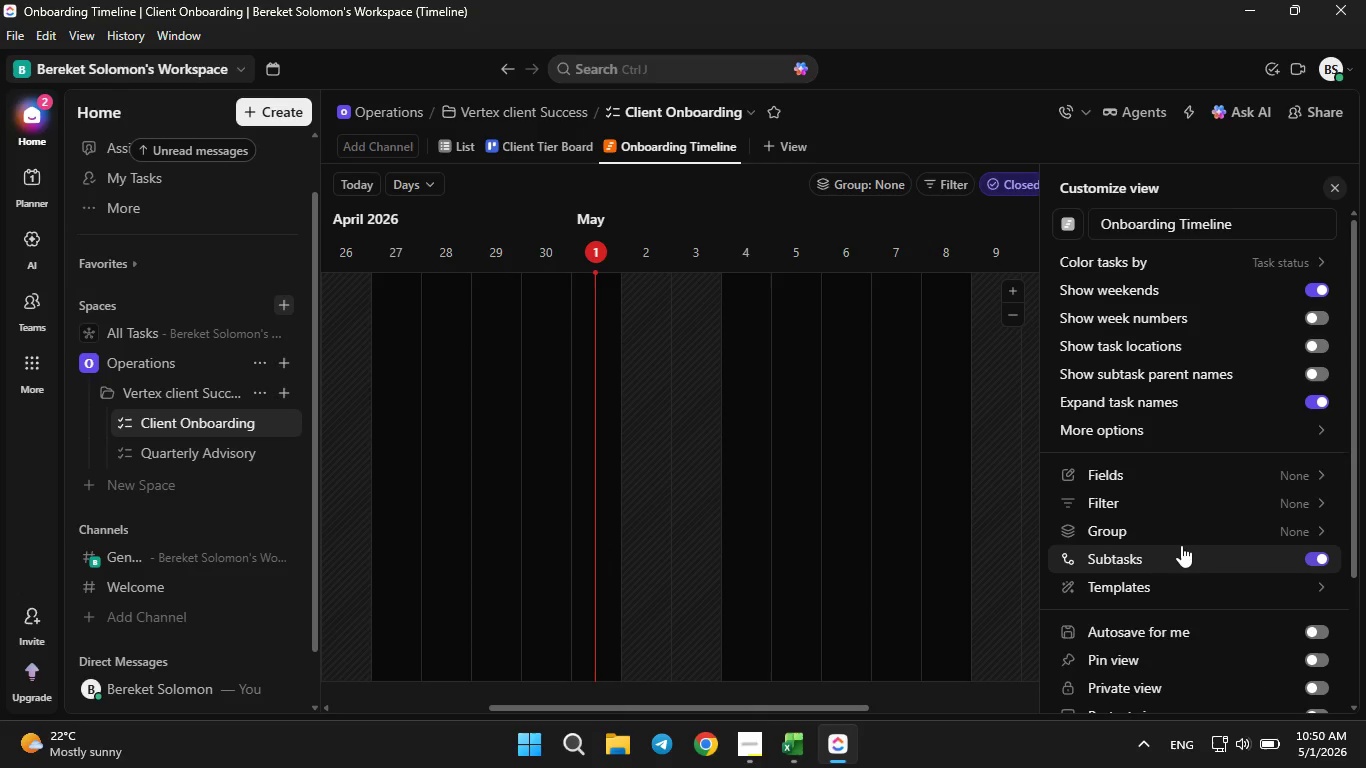 
left_click([1179, 264])
 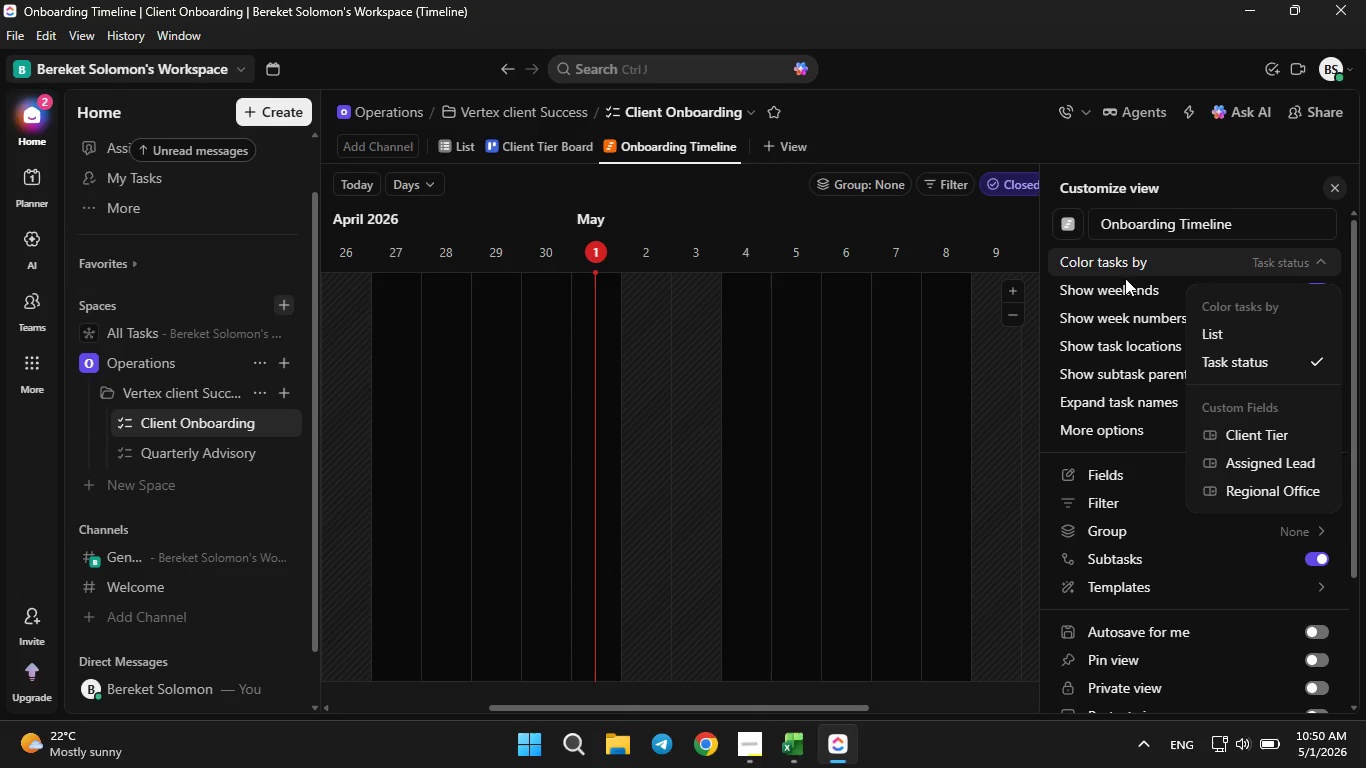 
scroll: coordinate [1108, 519], scroll_direction: down, amount: 3.0
 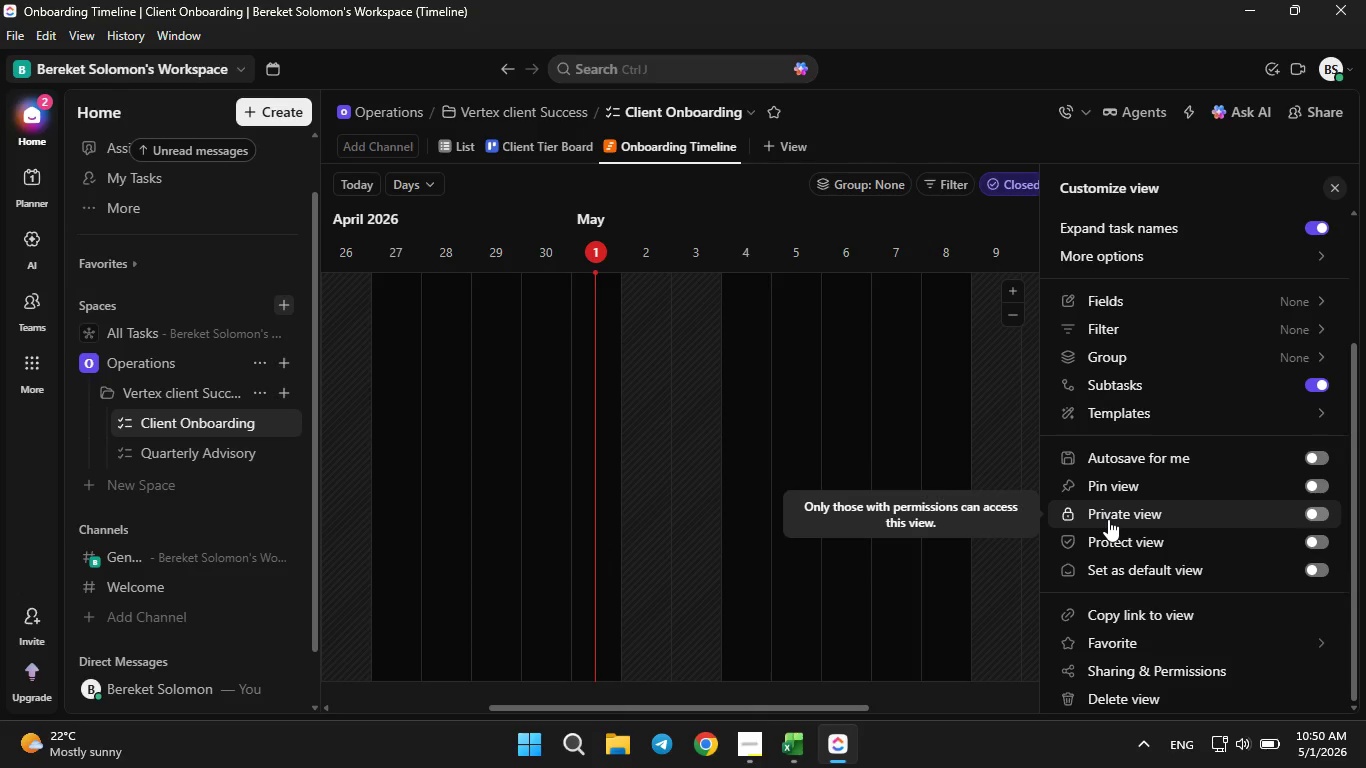 
scroll: coordinate [1108, 518], scroll_direction: up, amount: 3.0
 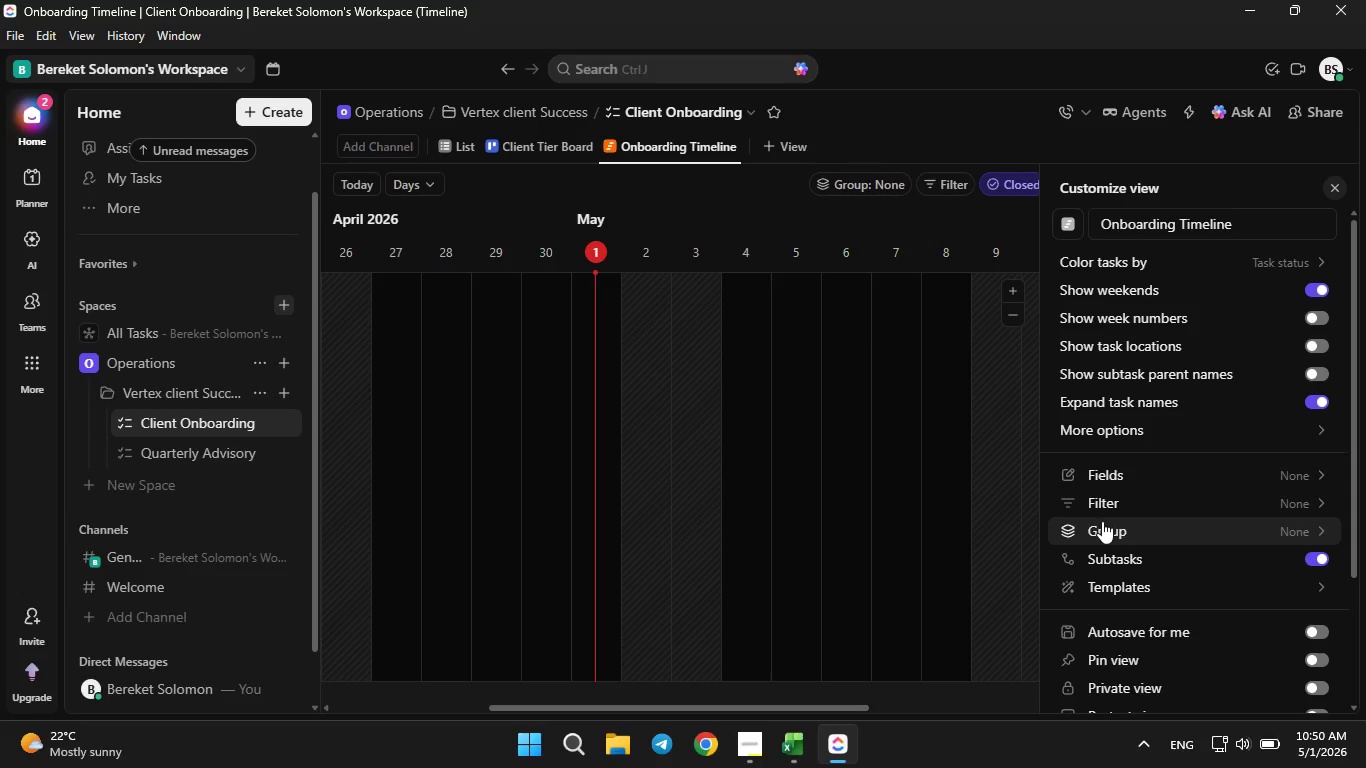 
wait(22.6)
 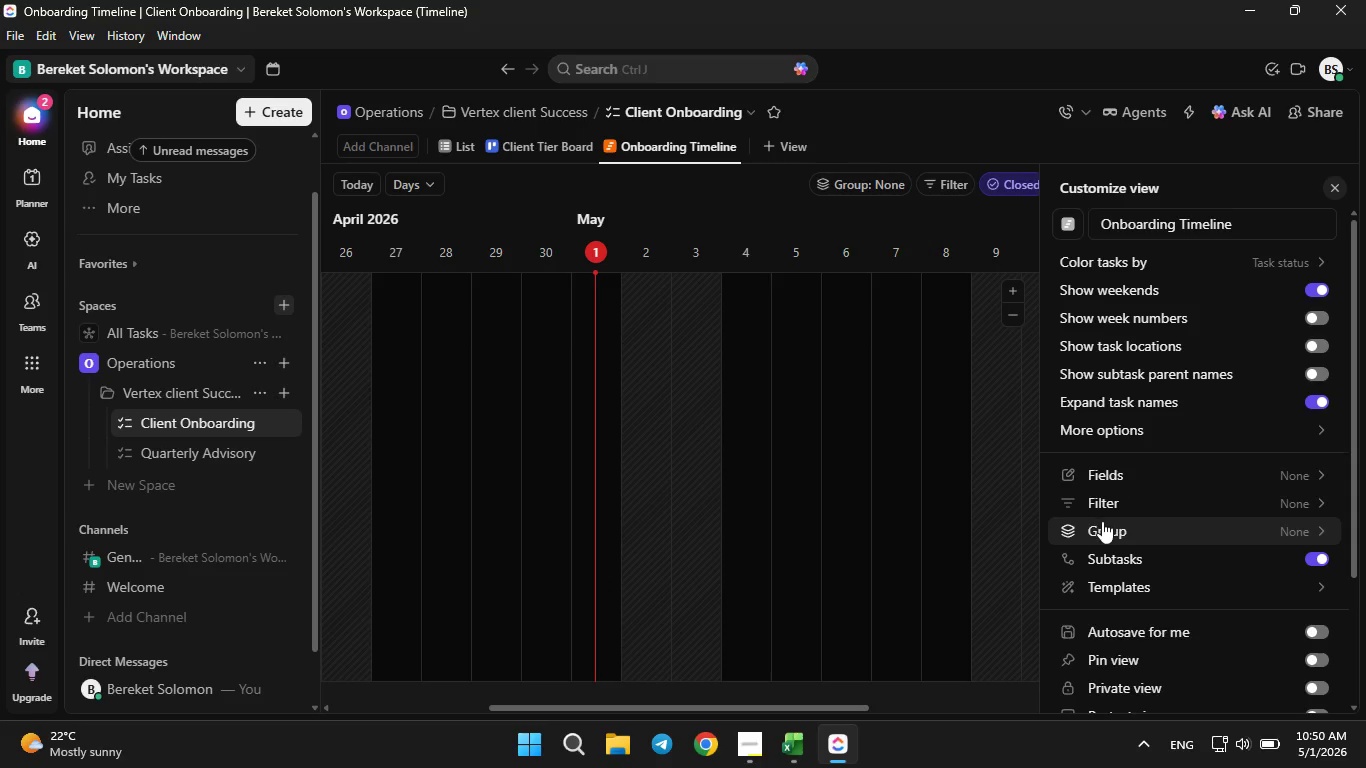 
scroll: coordinate [1136, 468], scroll_direction: up, amount: 4.0
 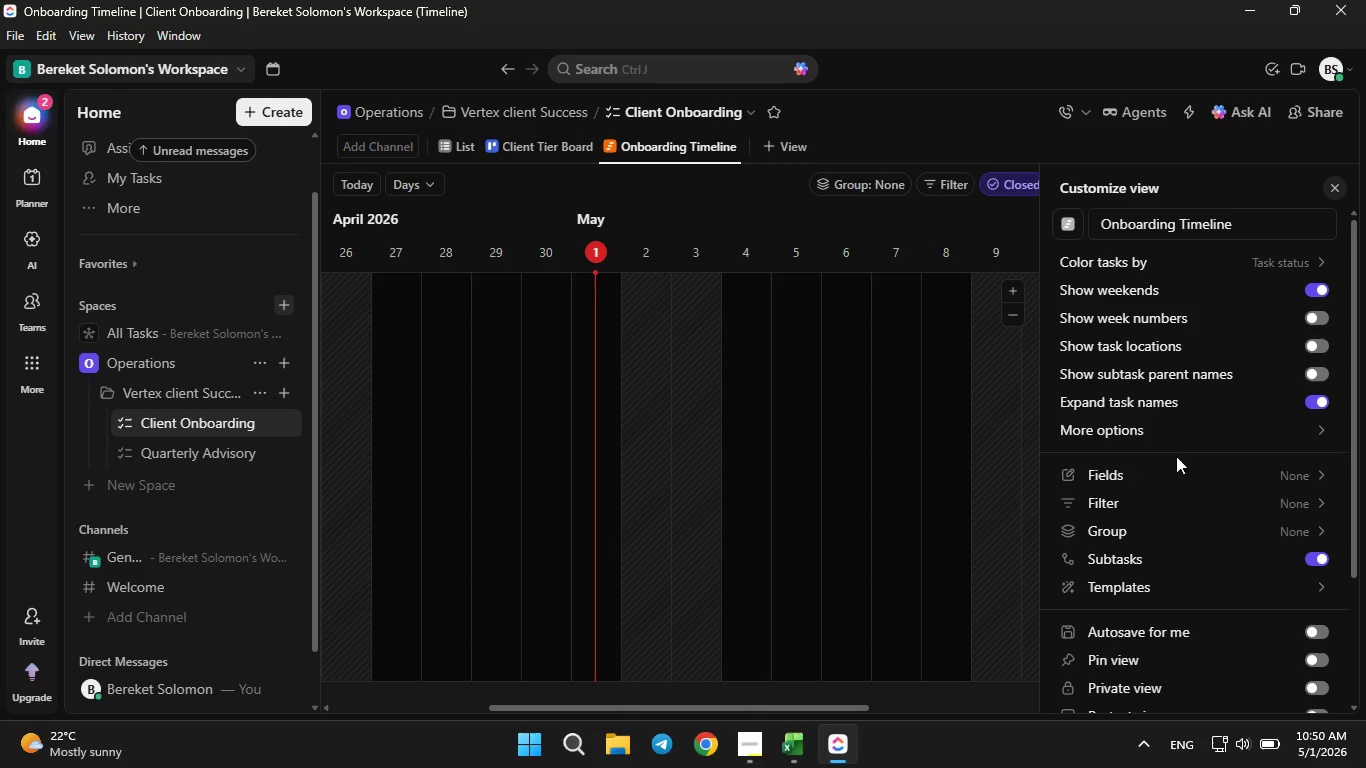 
left_click([1137, 430])
 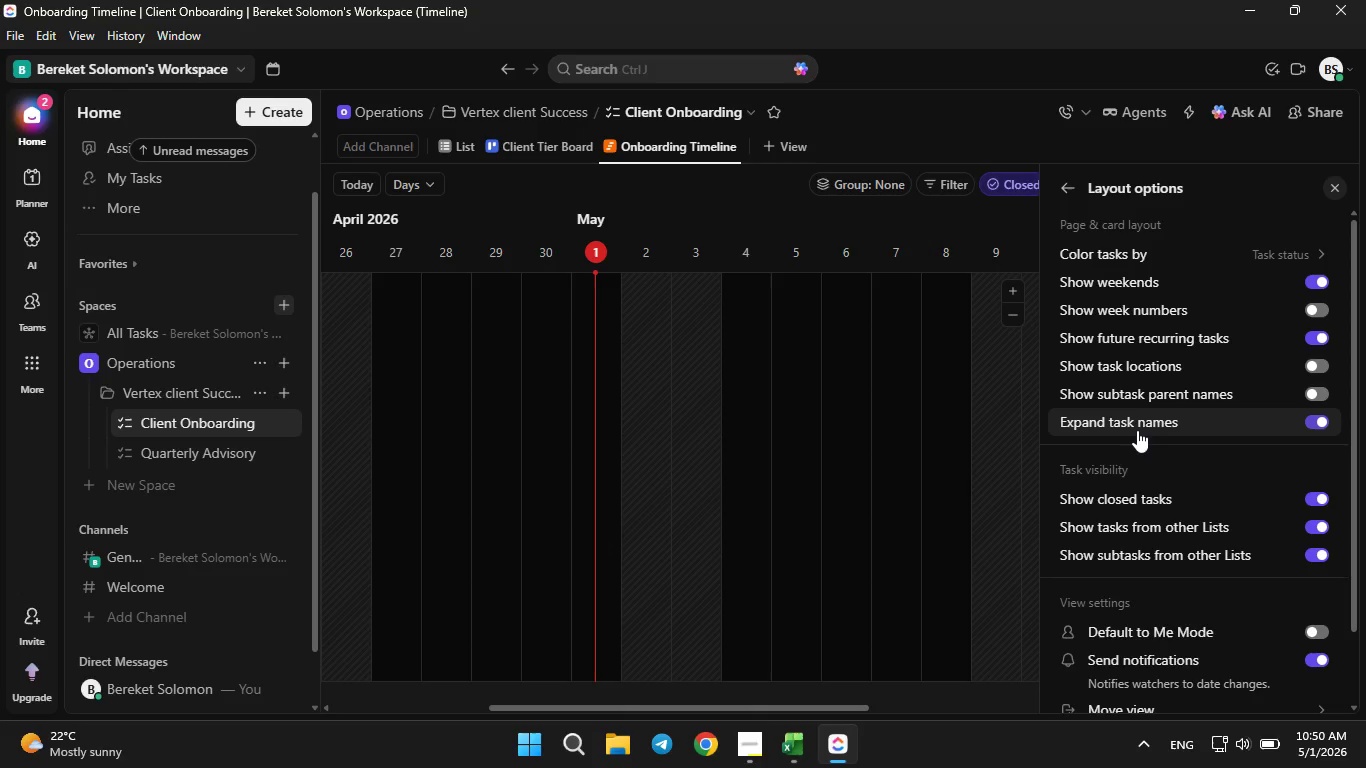 
scroll: coordinate [1137, 433], scroll_direction: none, amount: 0.0
 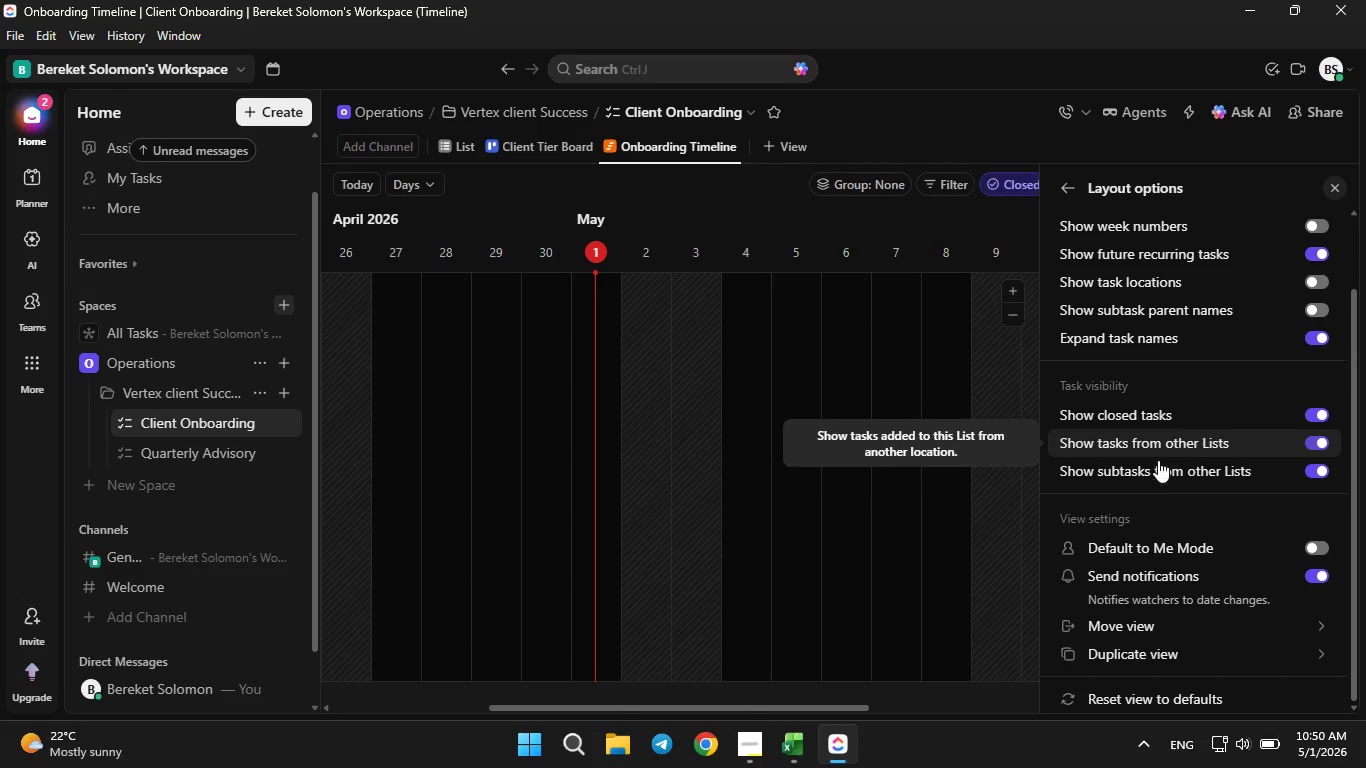 
scroll: coordinate [1135, 441], scroll_direction: down, amount: 2.0
 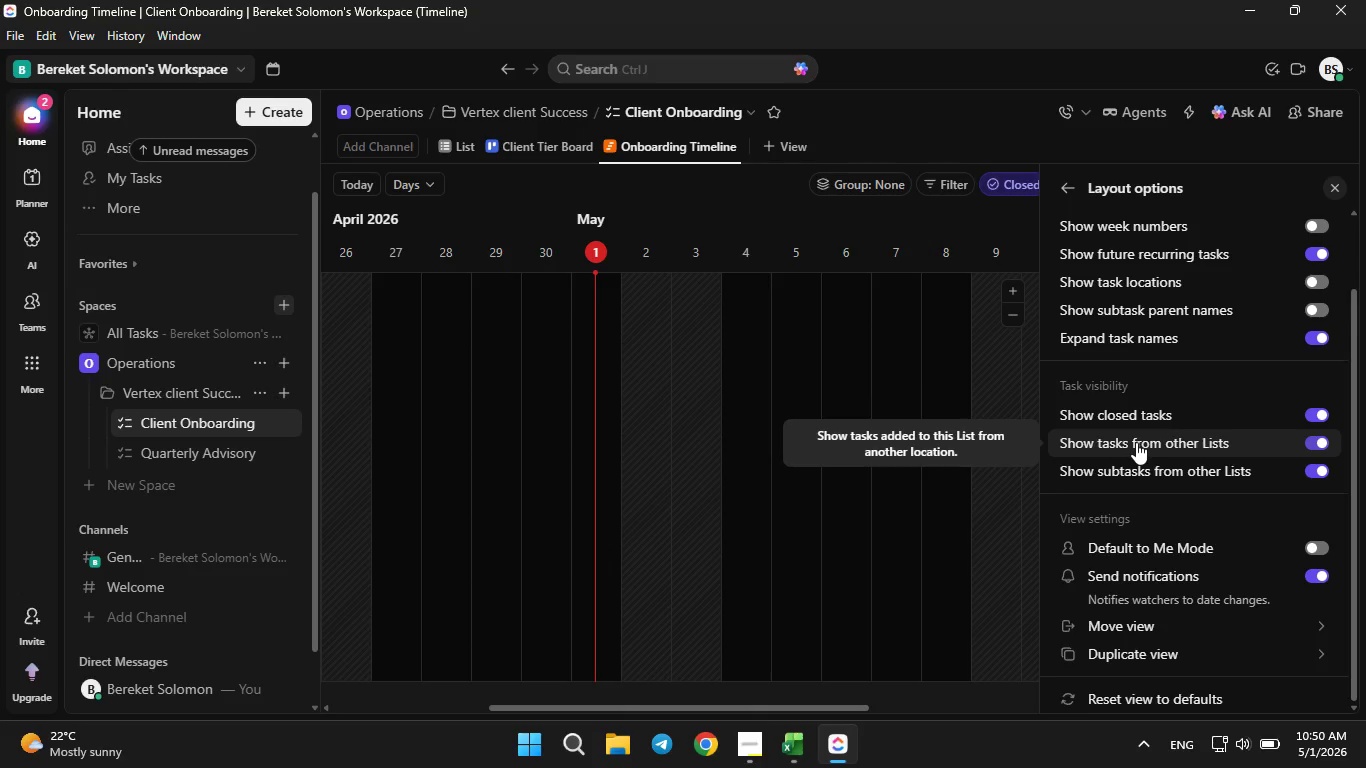 
scroll: coordinate [1136, 437], scroll_direction: up, amount: 4.0
 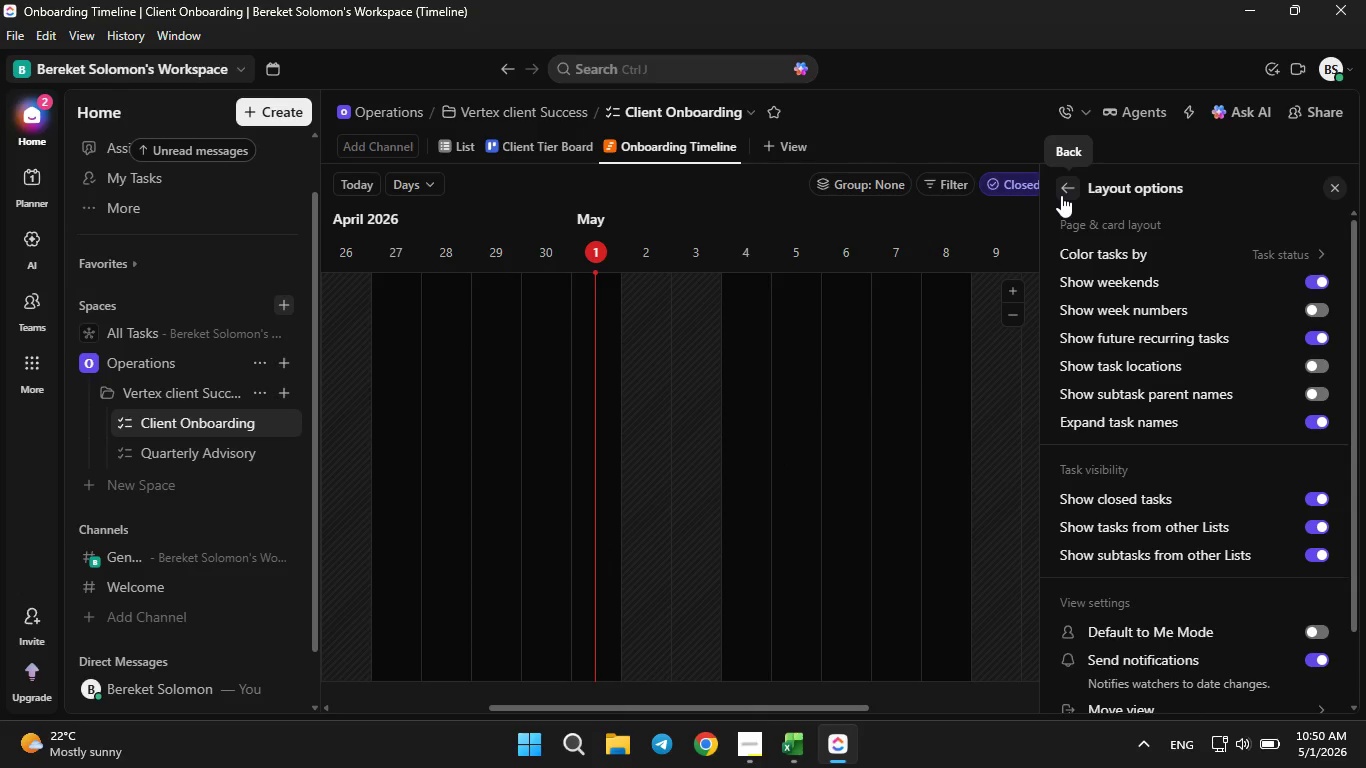 
left_click([1061, 195])
 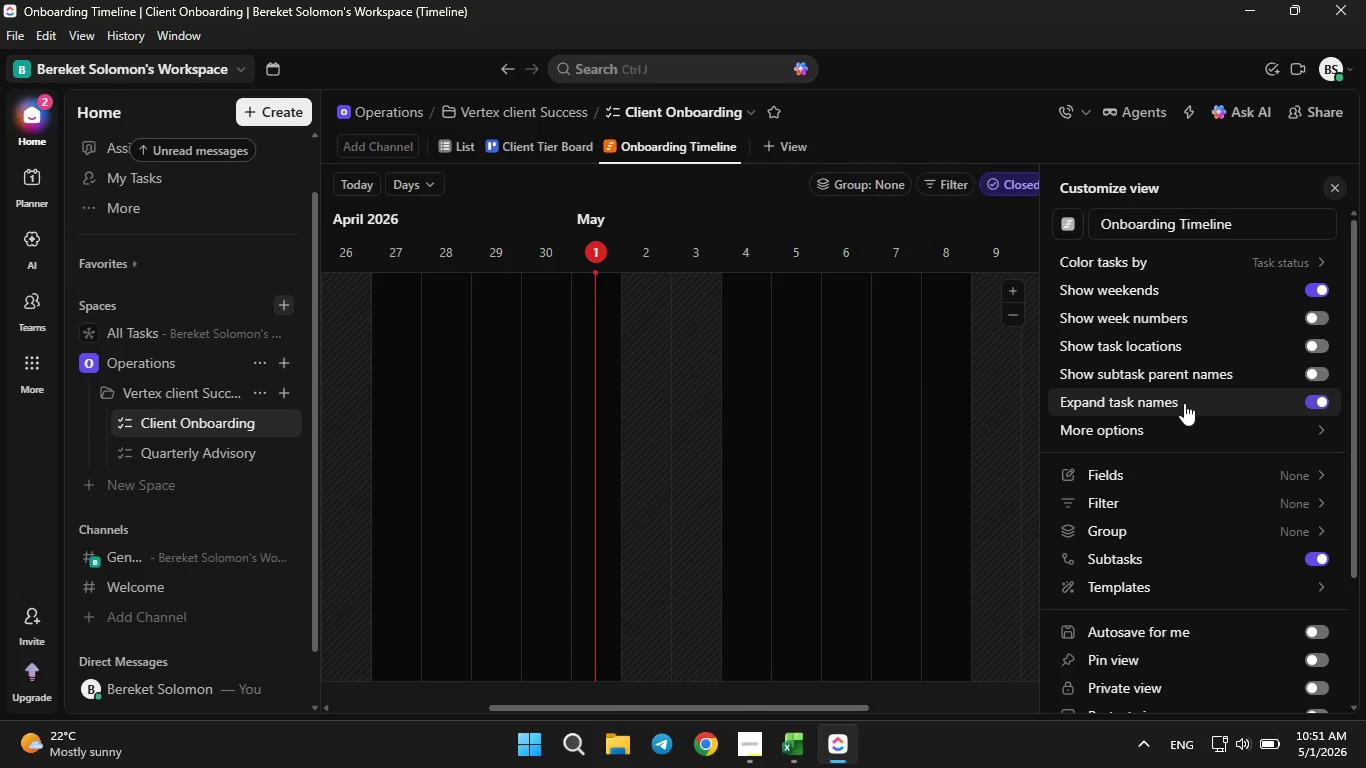 
scroll: coordinate [1184, 403], scroll_direction: none, amount: 0.0
 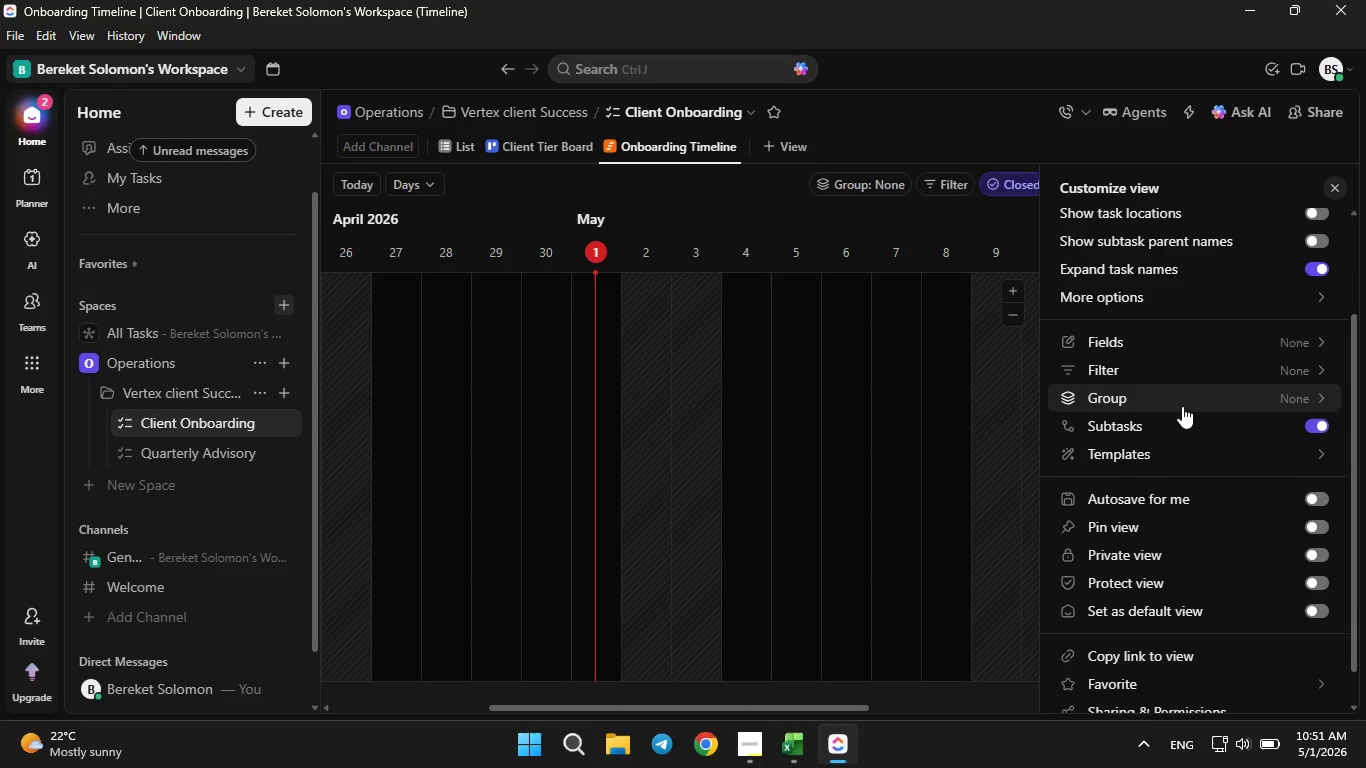 
scroll: coordinate [1182, 406], scroll_direction: down, amount: 1.0
 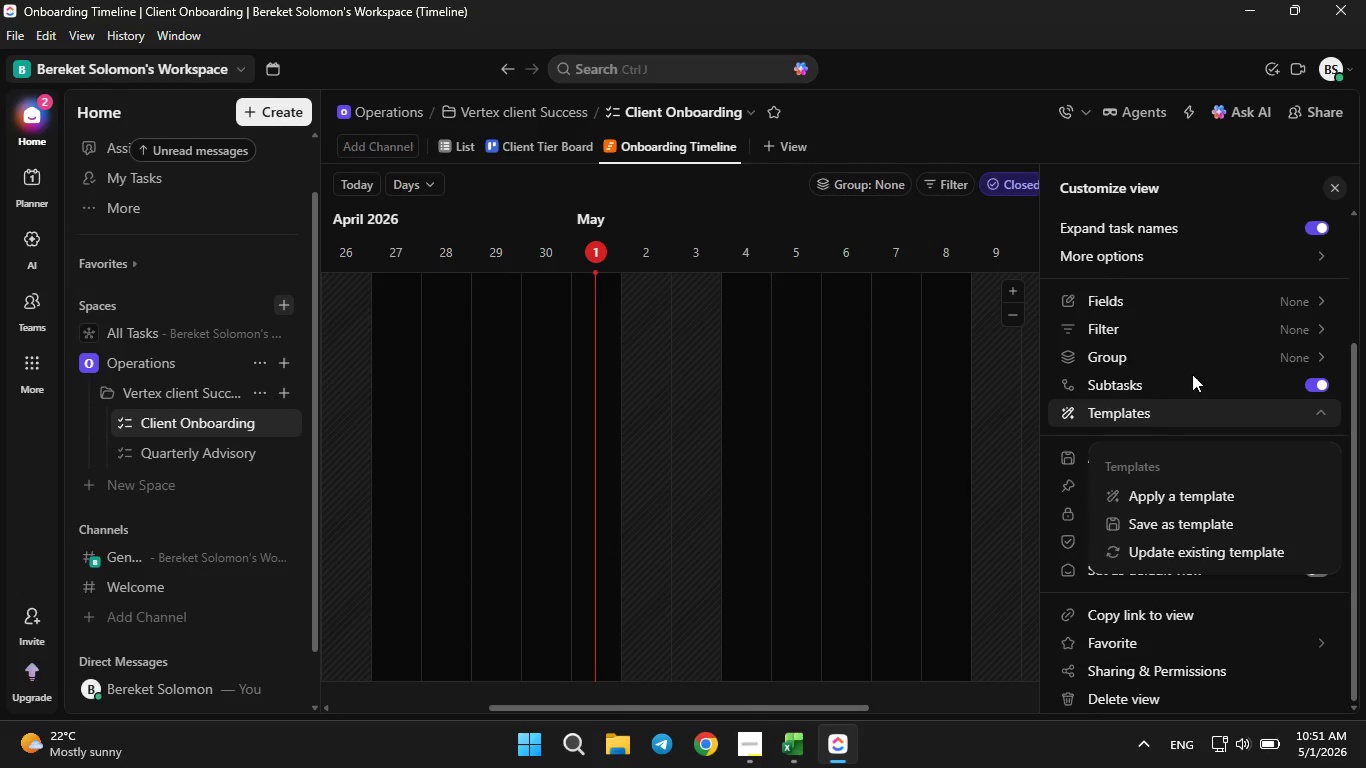 
mouse_move([1199, 339])
 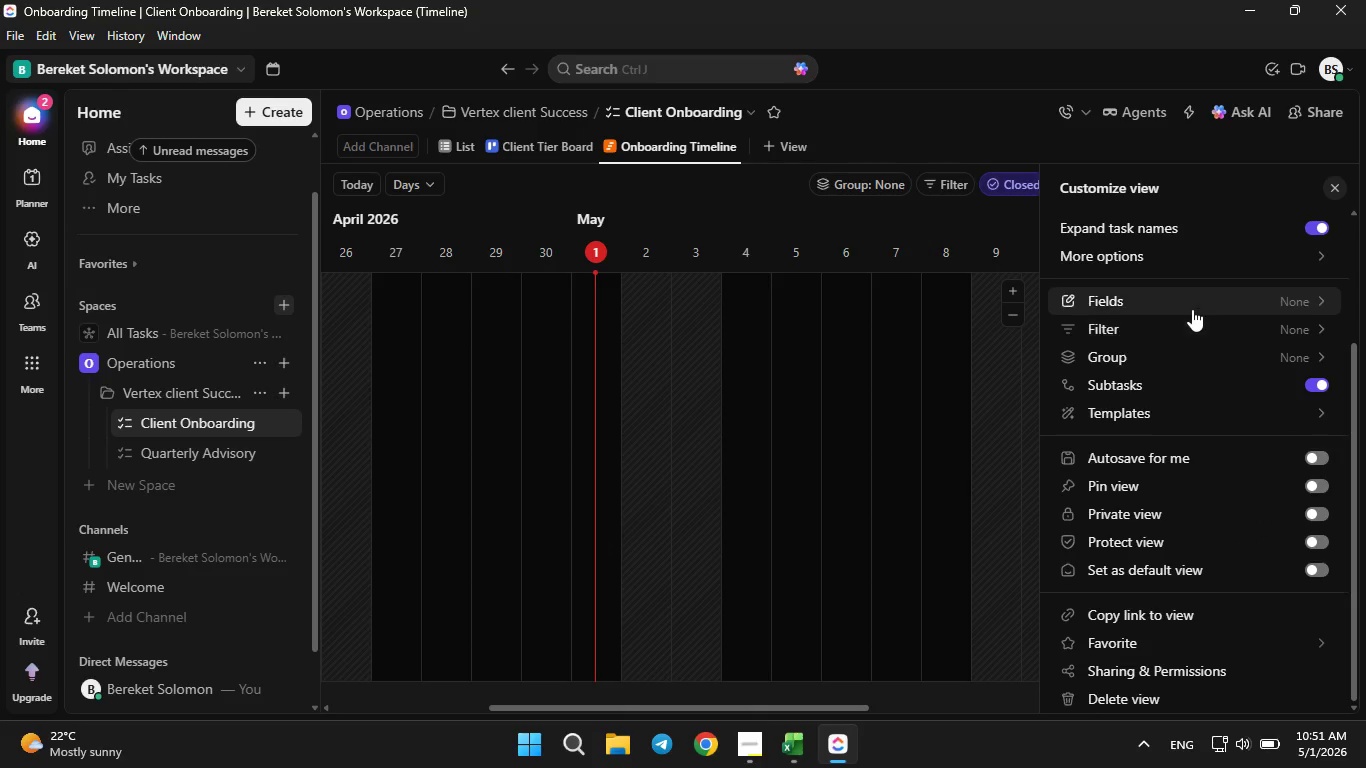 
mouse_move([1185, 297])
 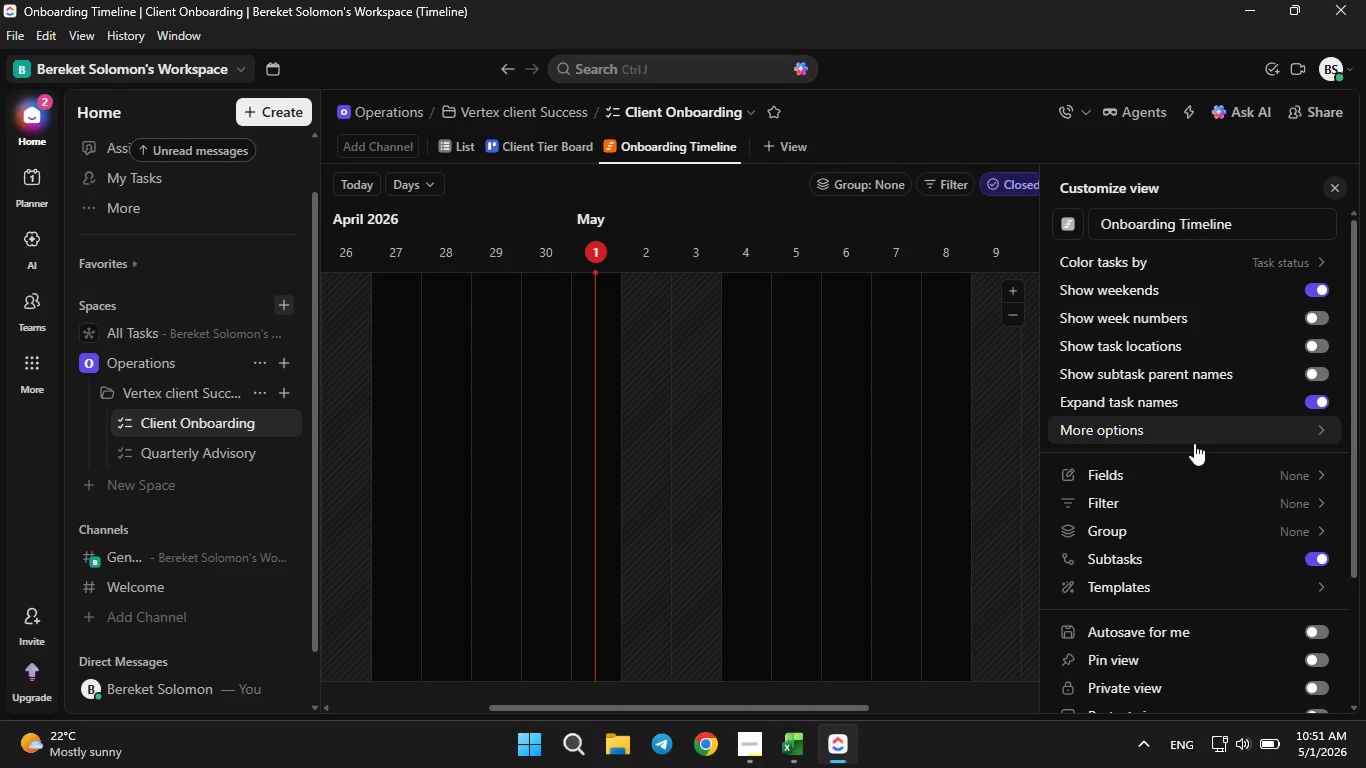 
scroll: coordinate [1194, 443], scroll_direction: down, amount: 1.0
 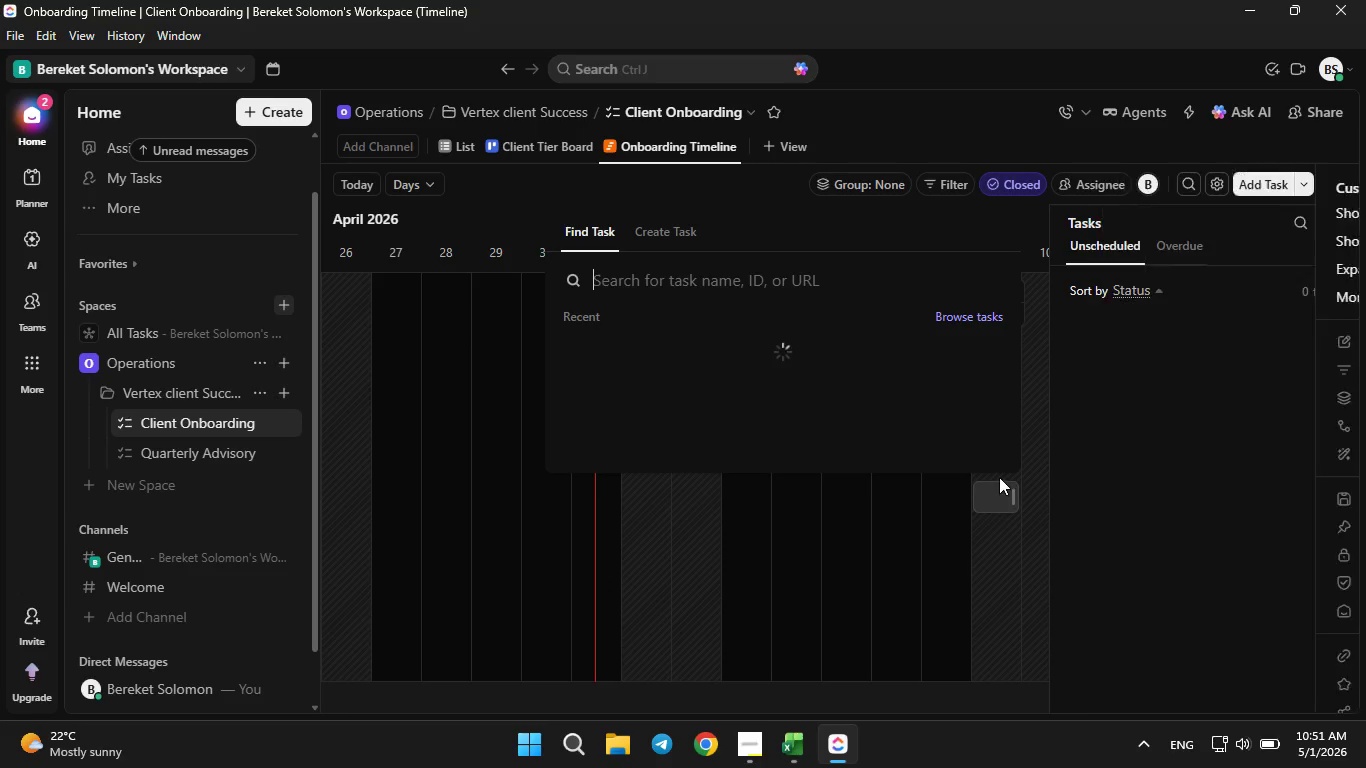 
left_click([1208, 477])
 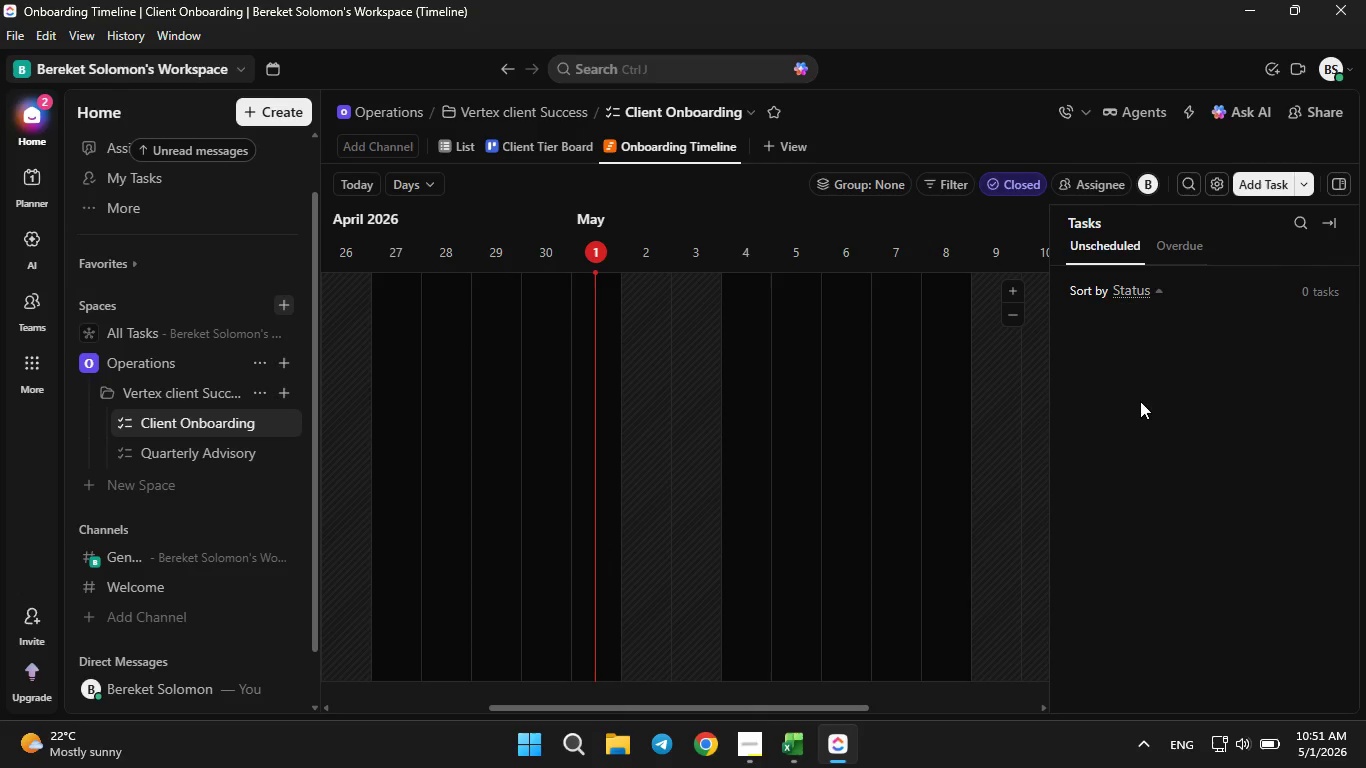 
wait(18.5)
 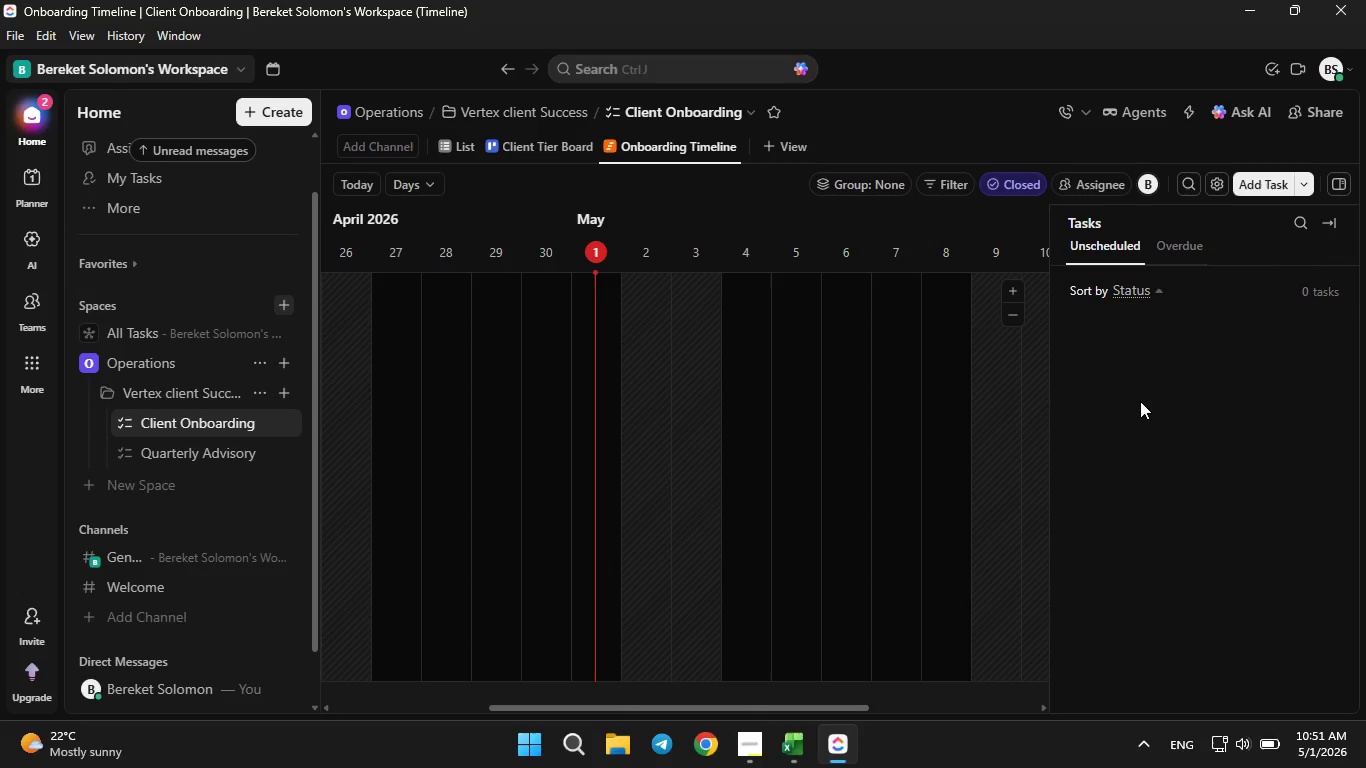 
left_click([1114, 258])
 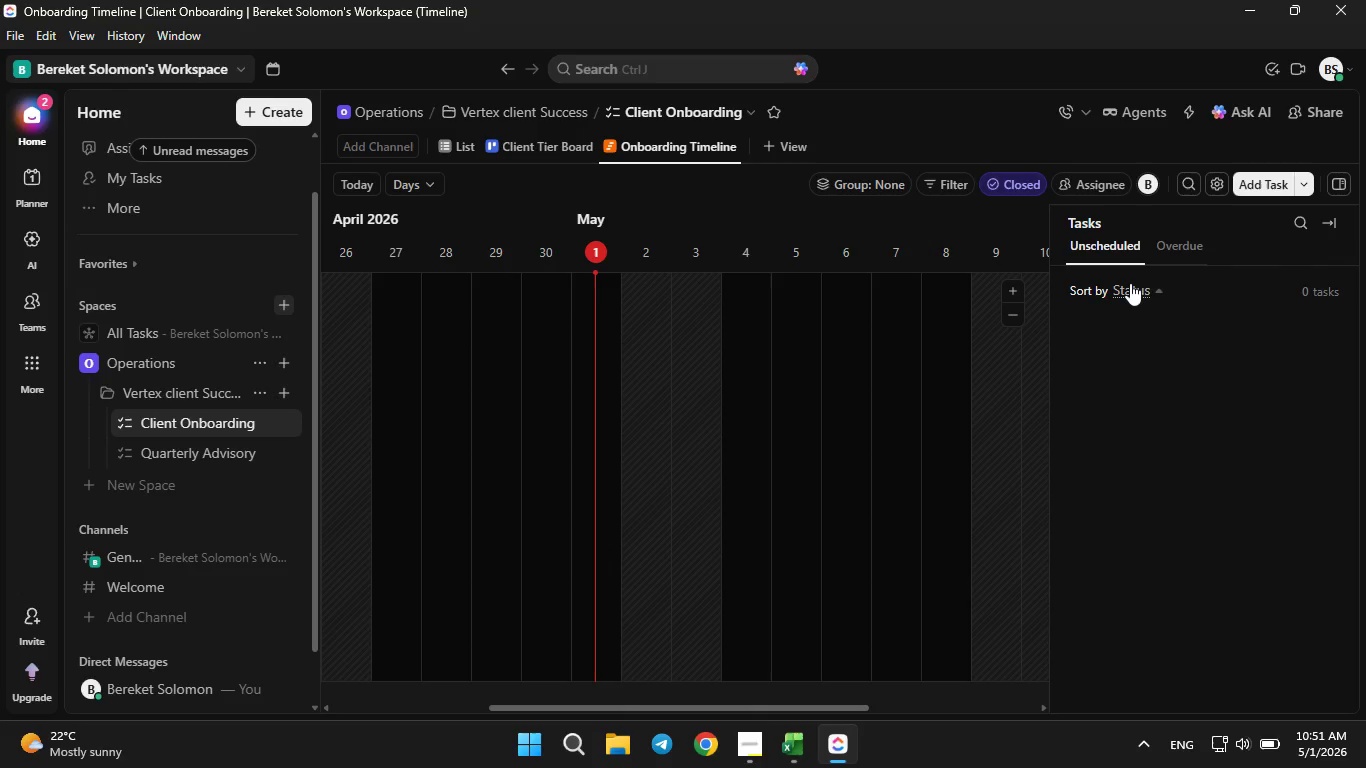 
left_click([1130, 283])
 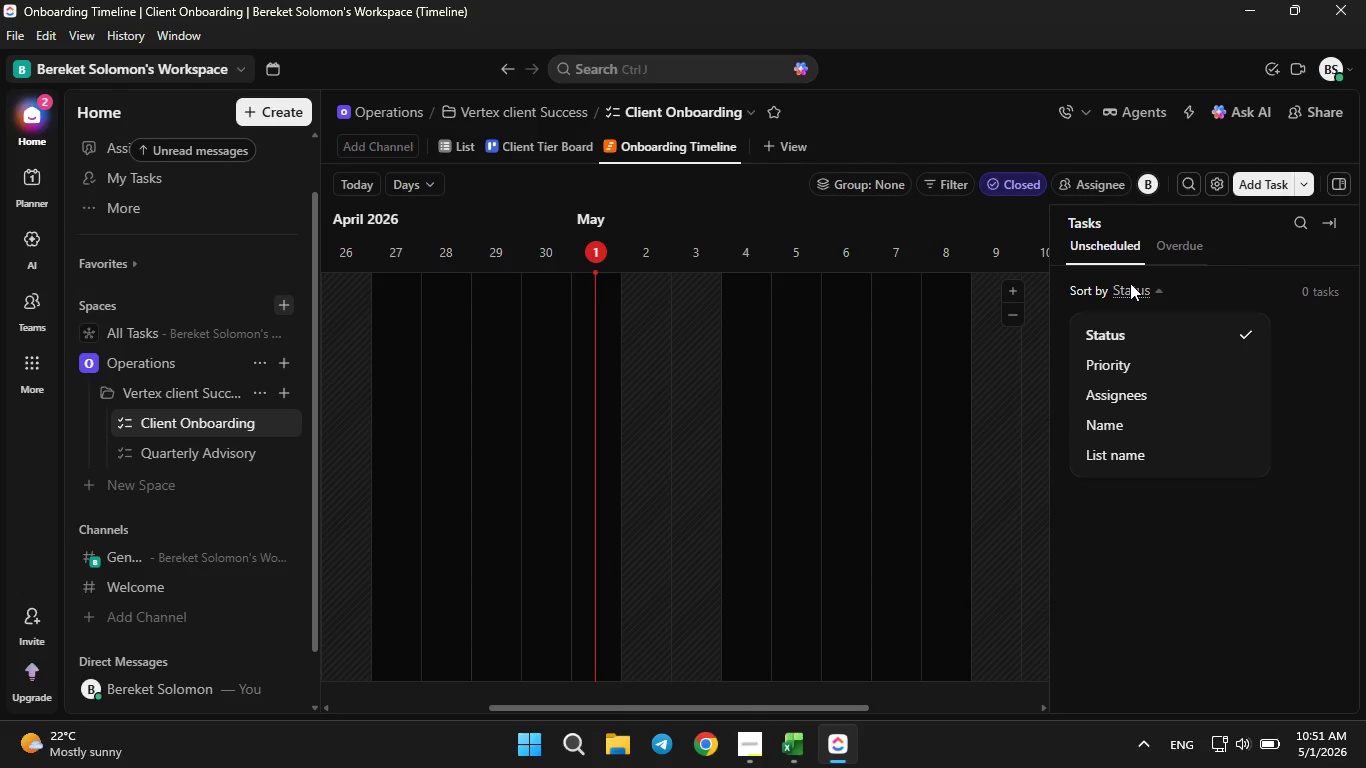 
left_click([1130, 283])
 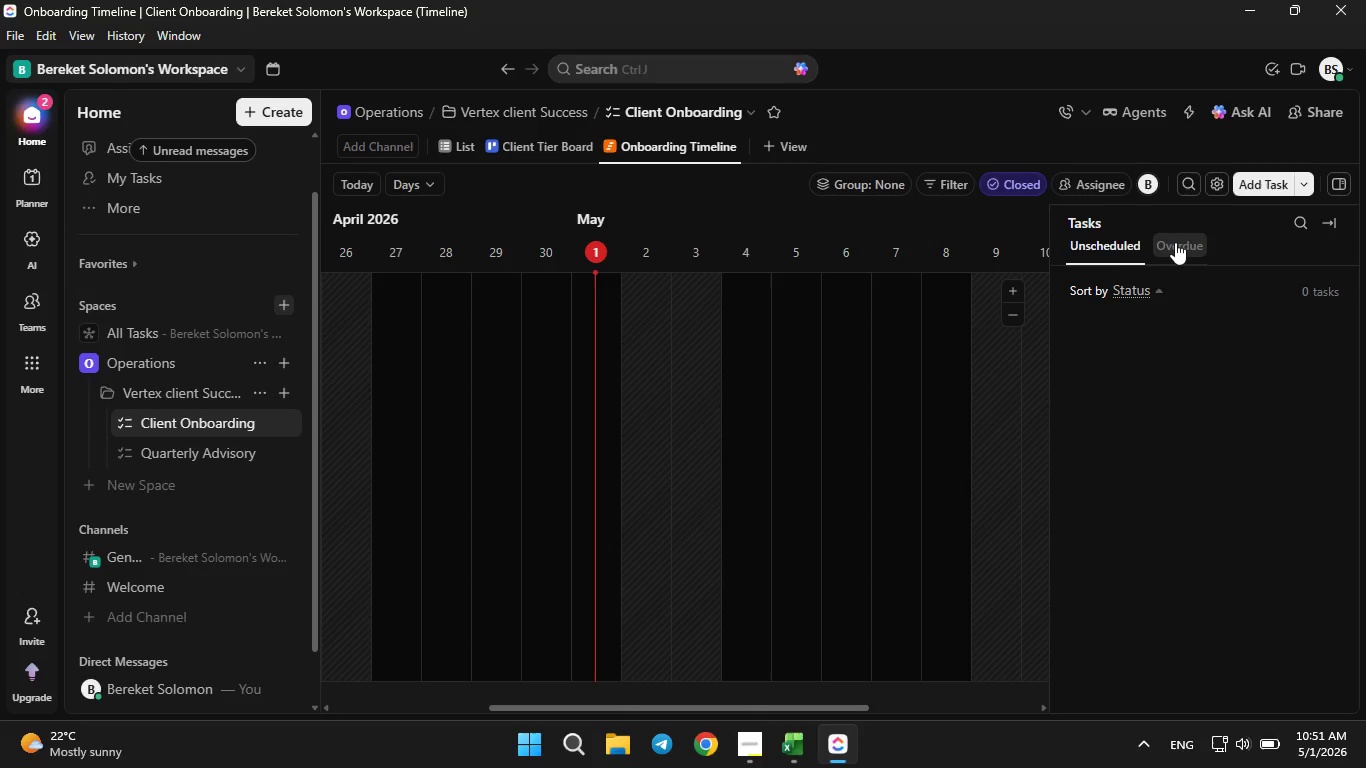 
left_click([1175, 242])
 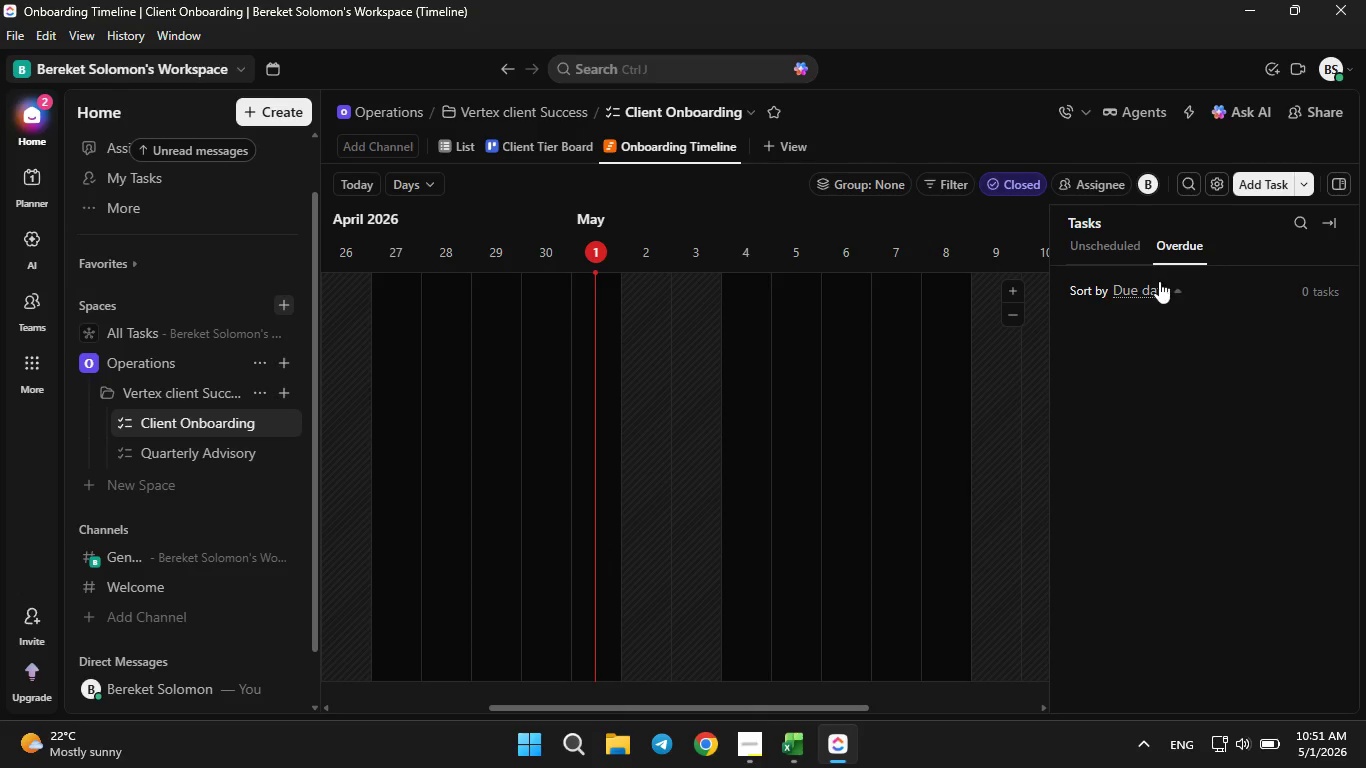 
left_click([1159, 281])
 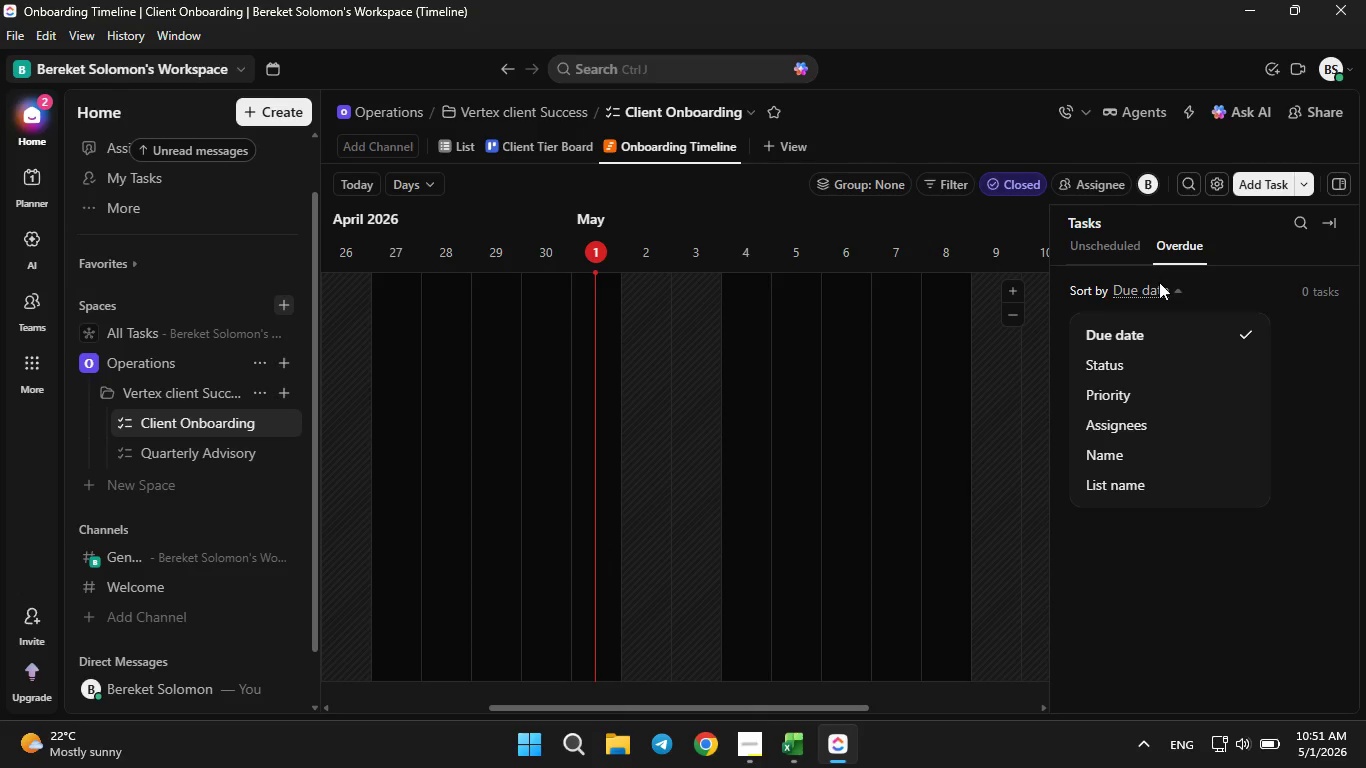 
left_click([1159, 282])
 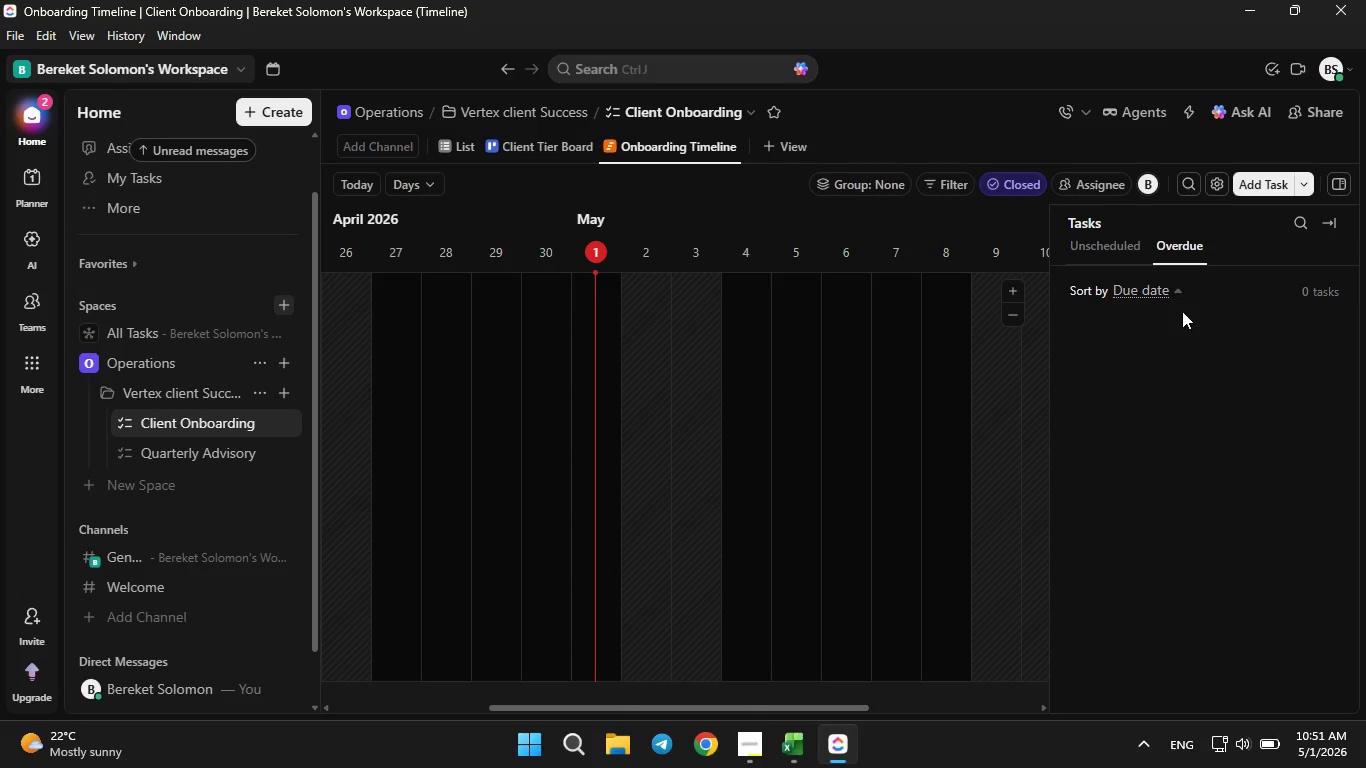 
scroll: coordinate [1182, 316], scroll_direction: down, amount: 2.0
 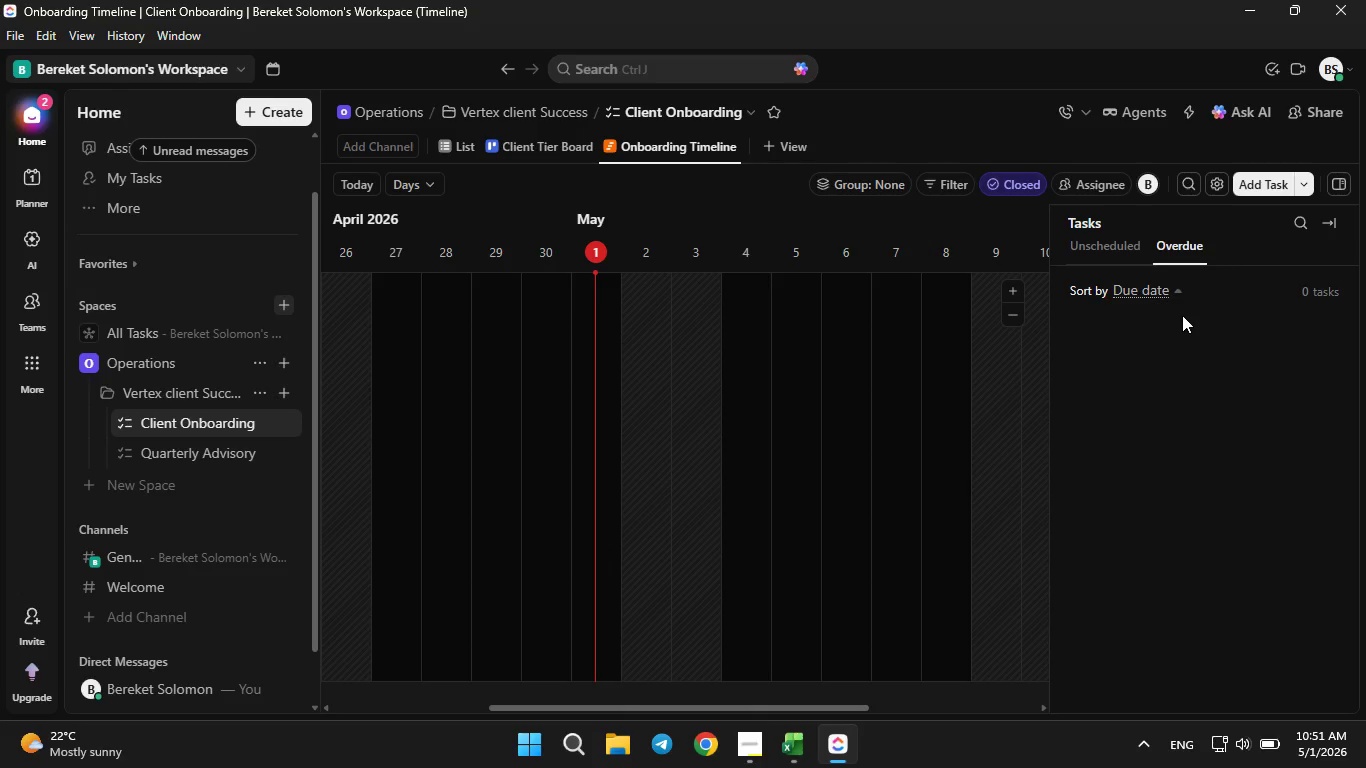 
wait(10.05)
 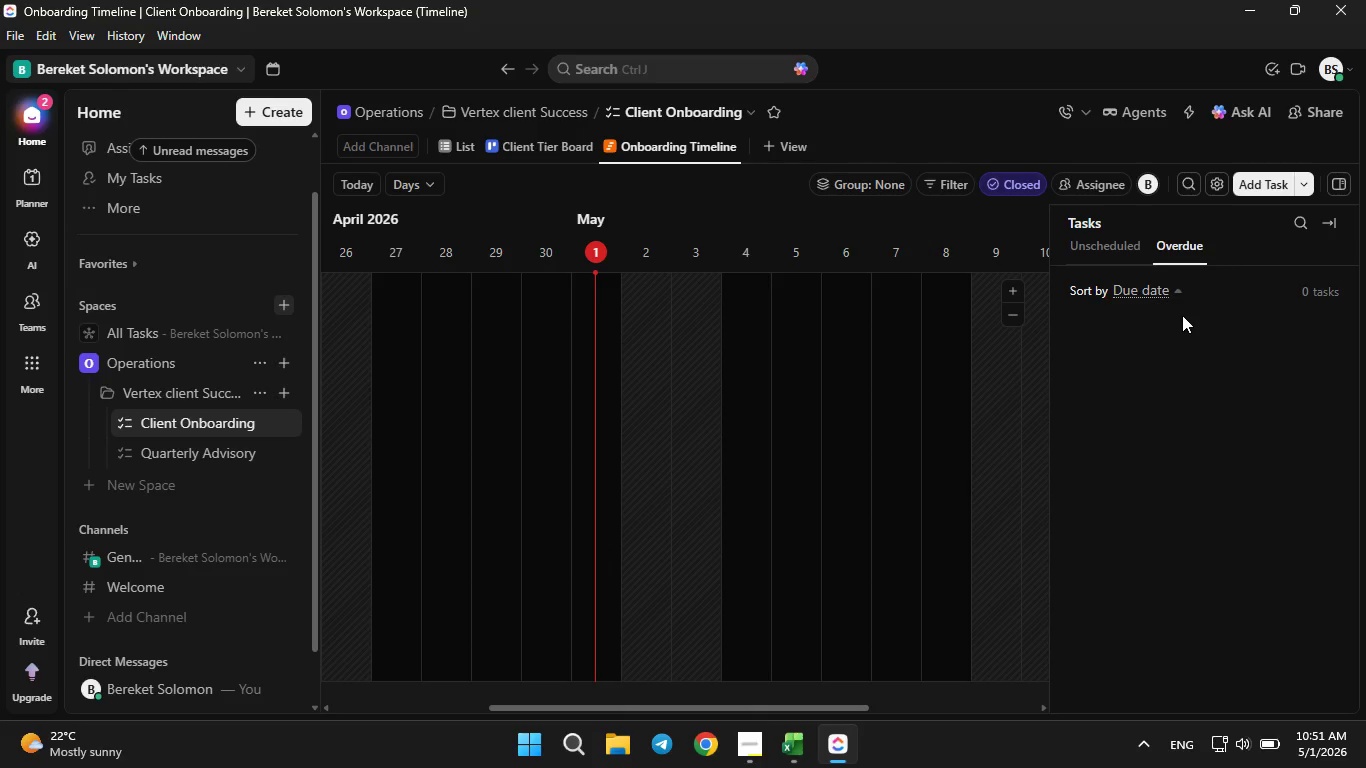 
left_click([415, 188])
 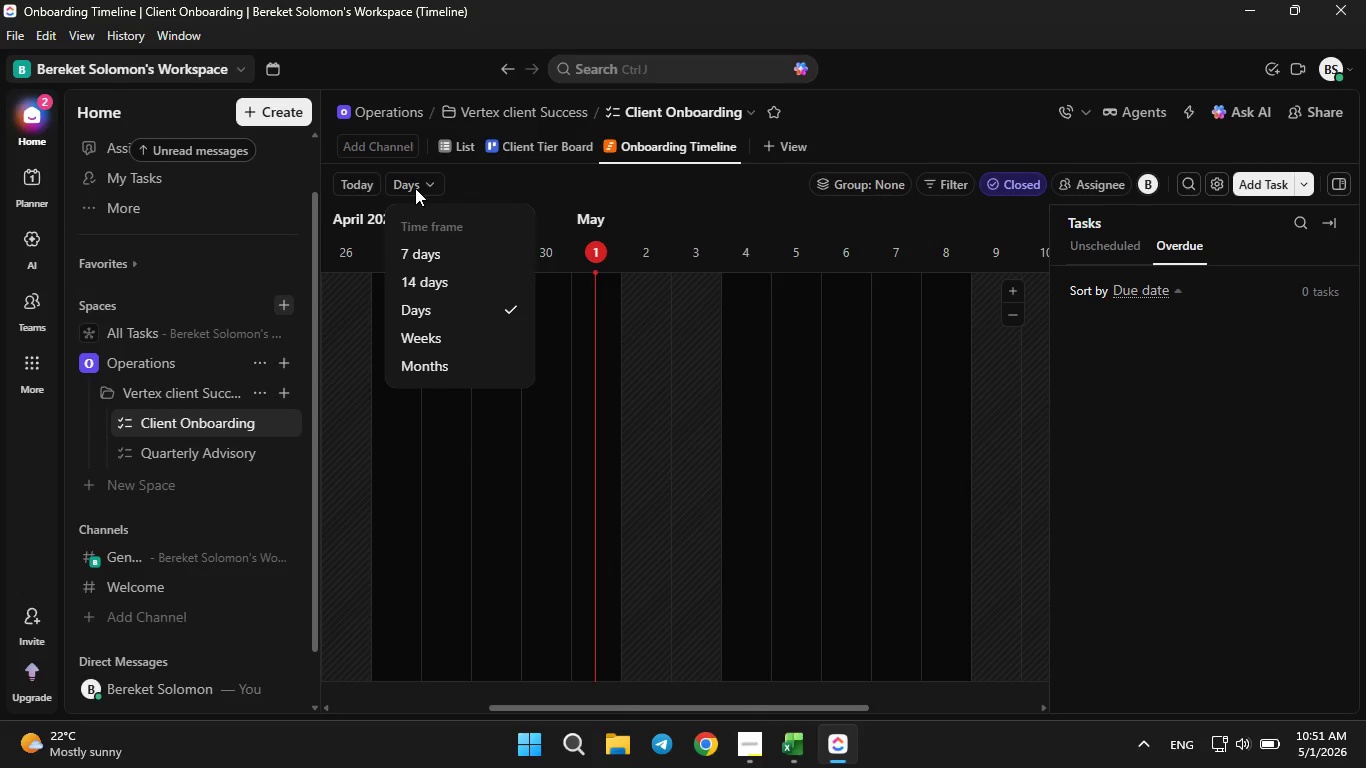 
left_click([415, 188])
 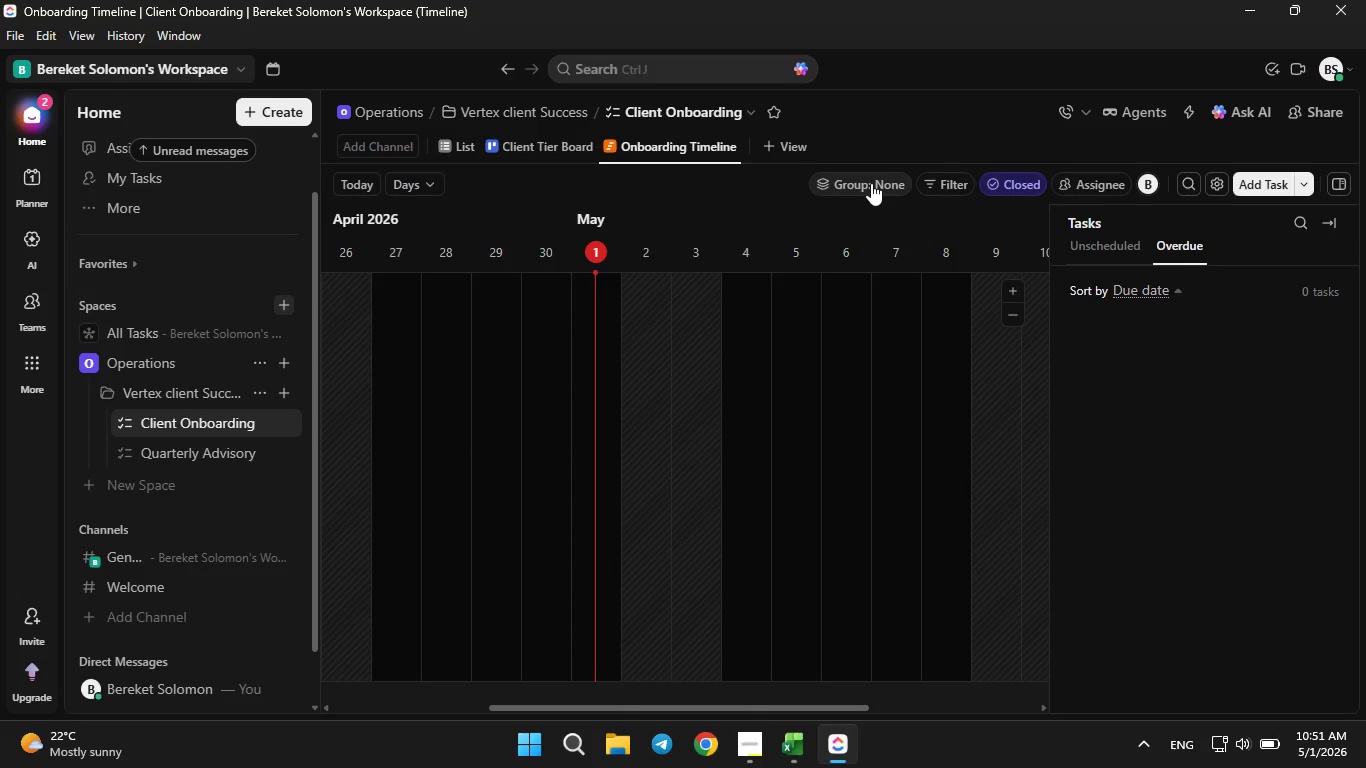 
left_click([871, 183])
 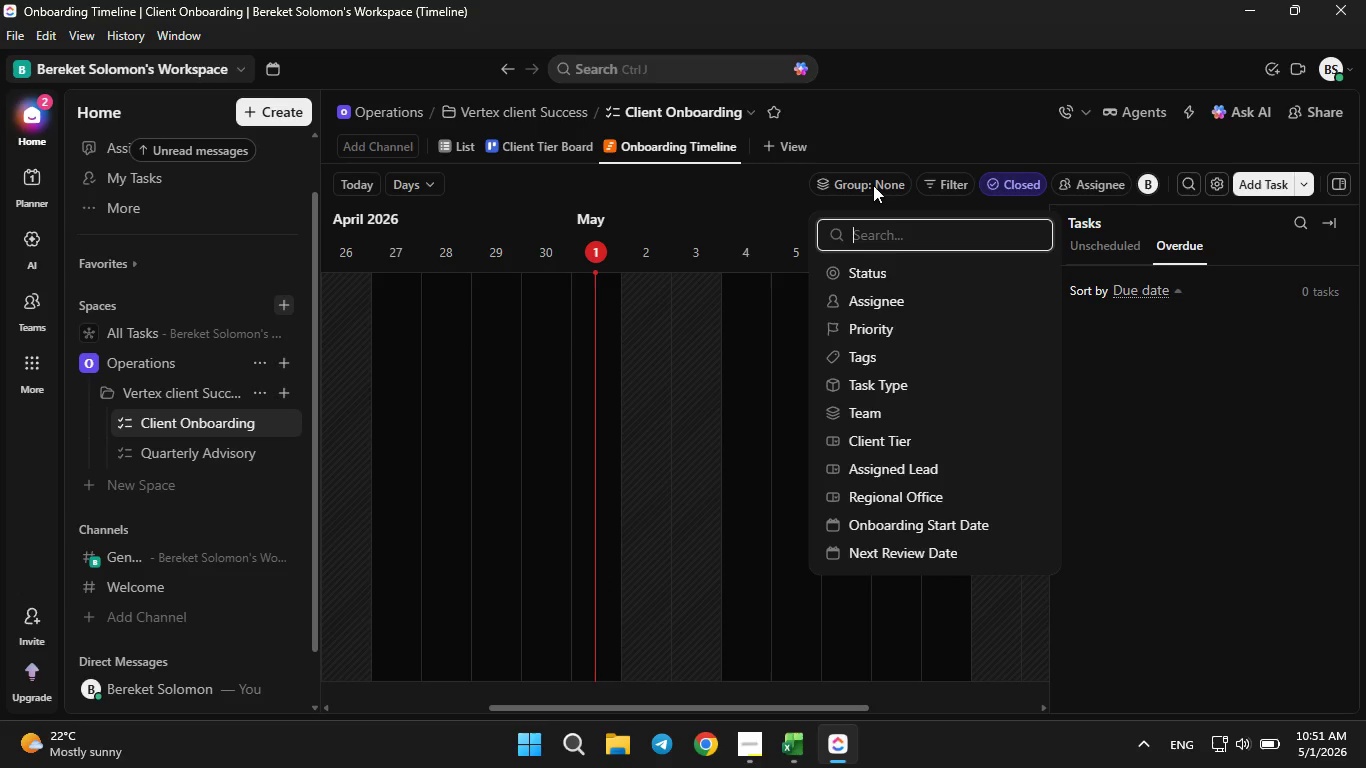 
left_click([873, 185])
 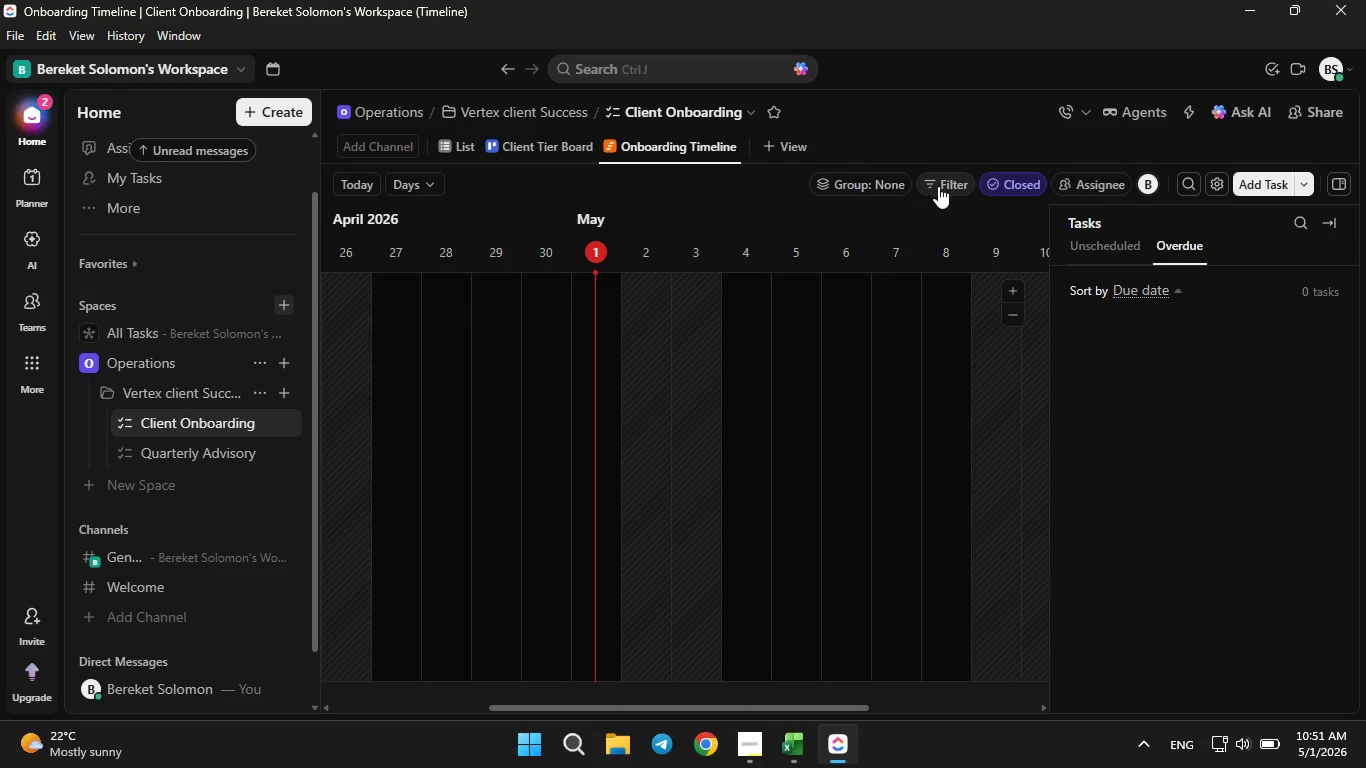 
left_click([938, 186])
 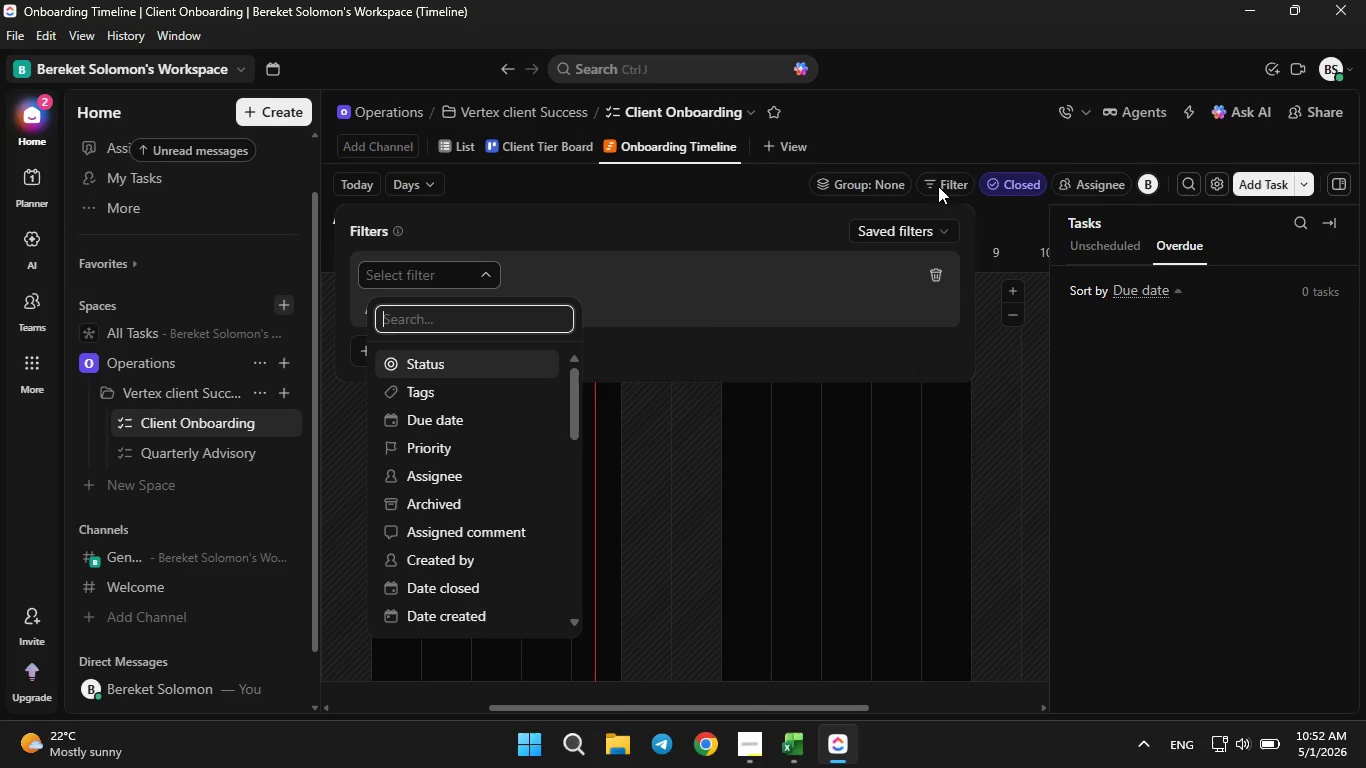 
left_click([938, 186])
 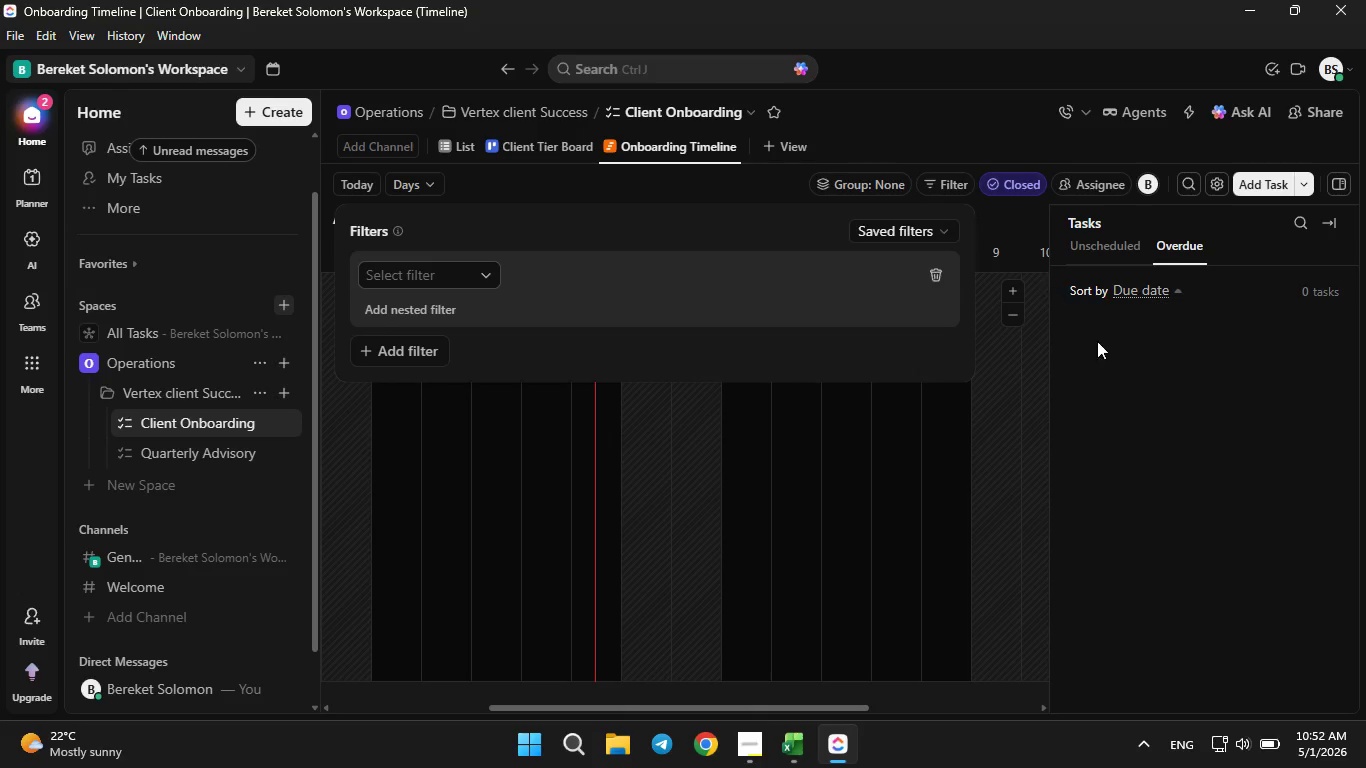 
left_click([1107, 361])
 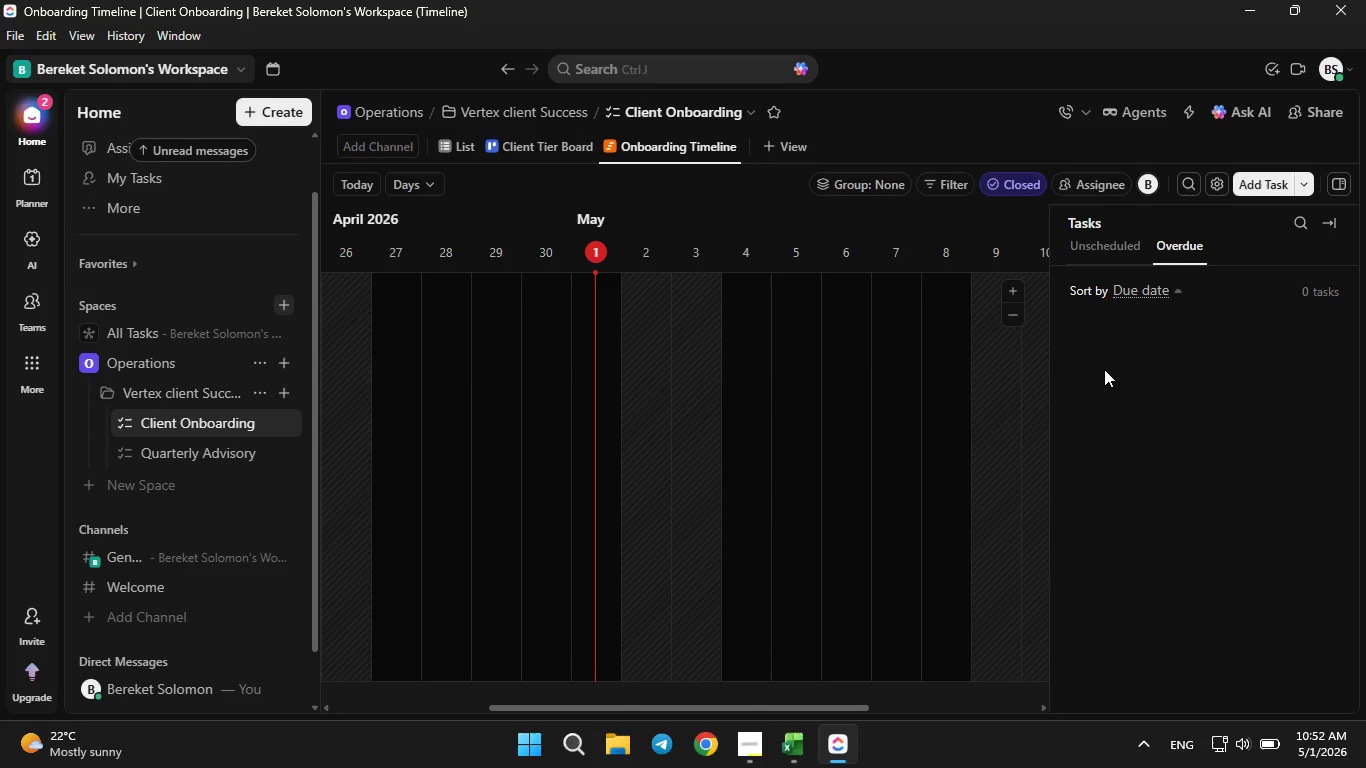 
wait(8.69)
 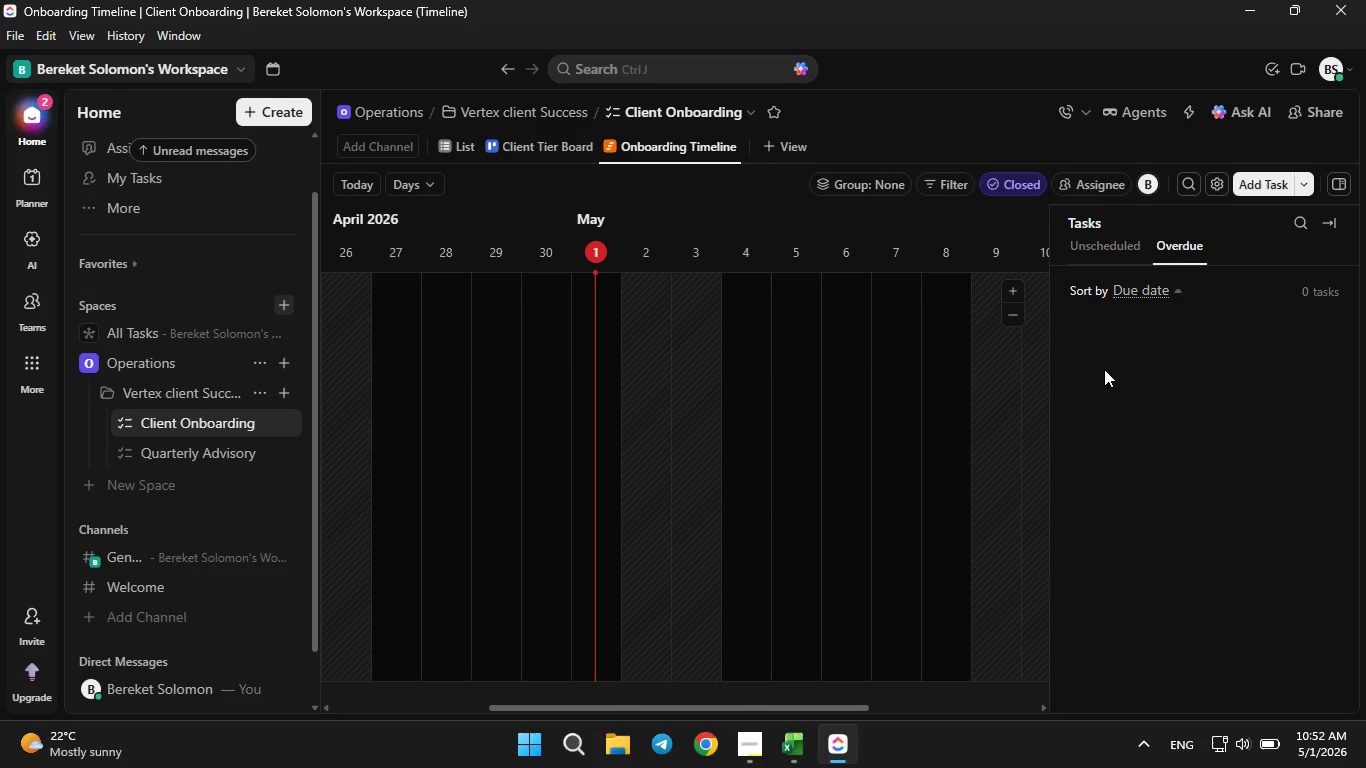 
scroll: coordinate [603, 358], scroll_direction: down, amount: 2.0
 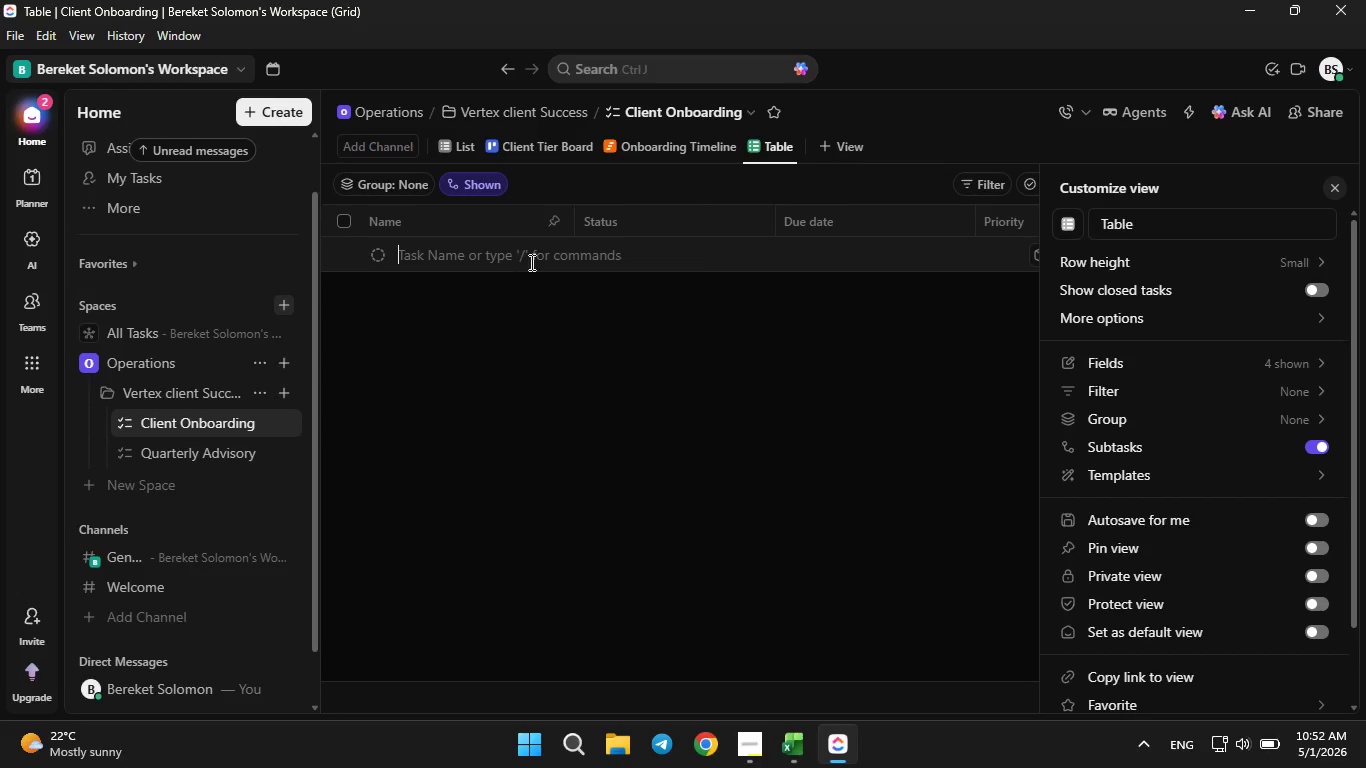 
left_click([1141, 219])
 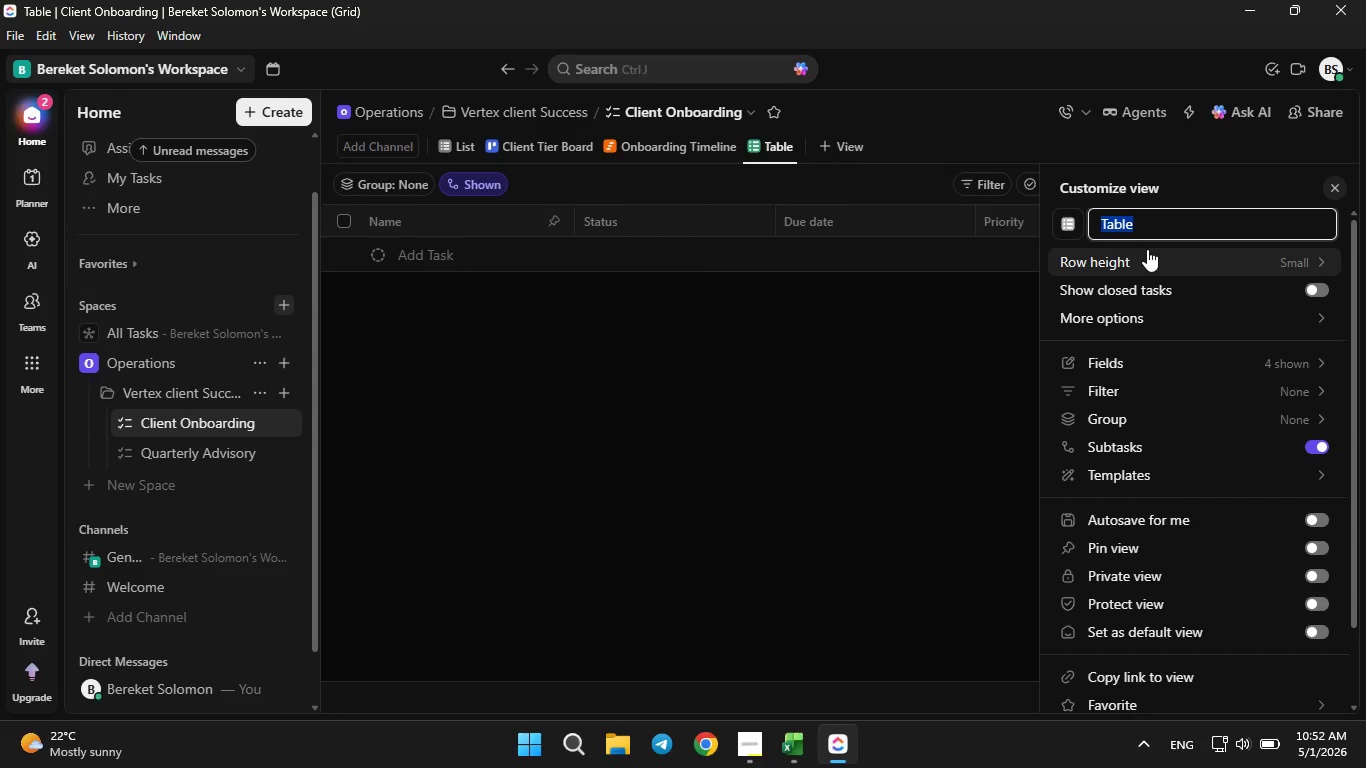 
key(ArrowLeft)
 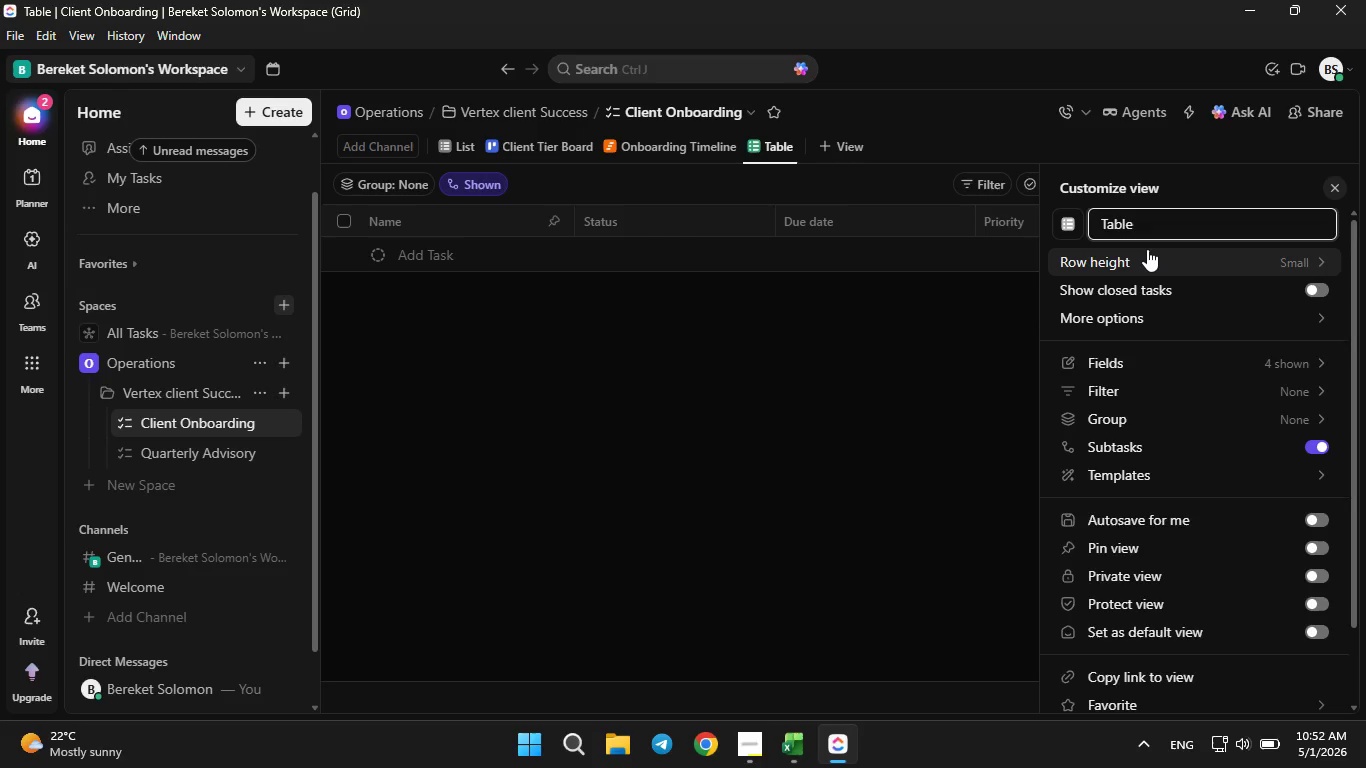 
type(Client F)
key(Backspace)
type(Data)
 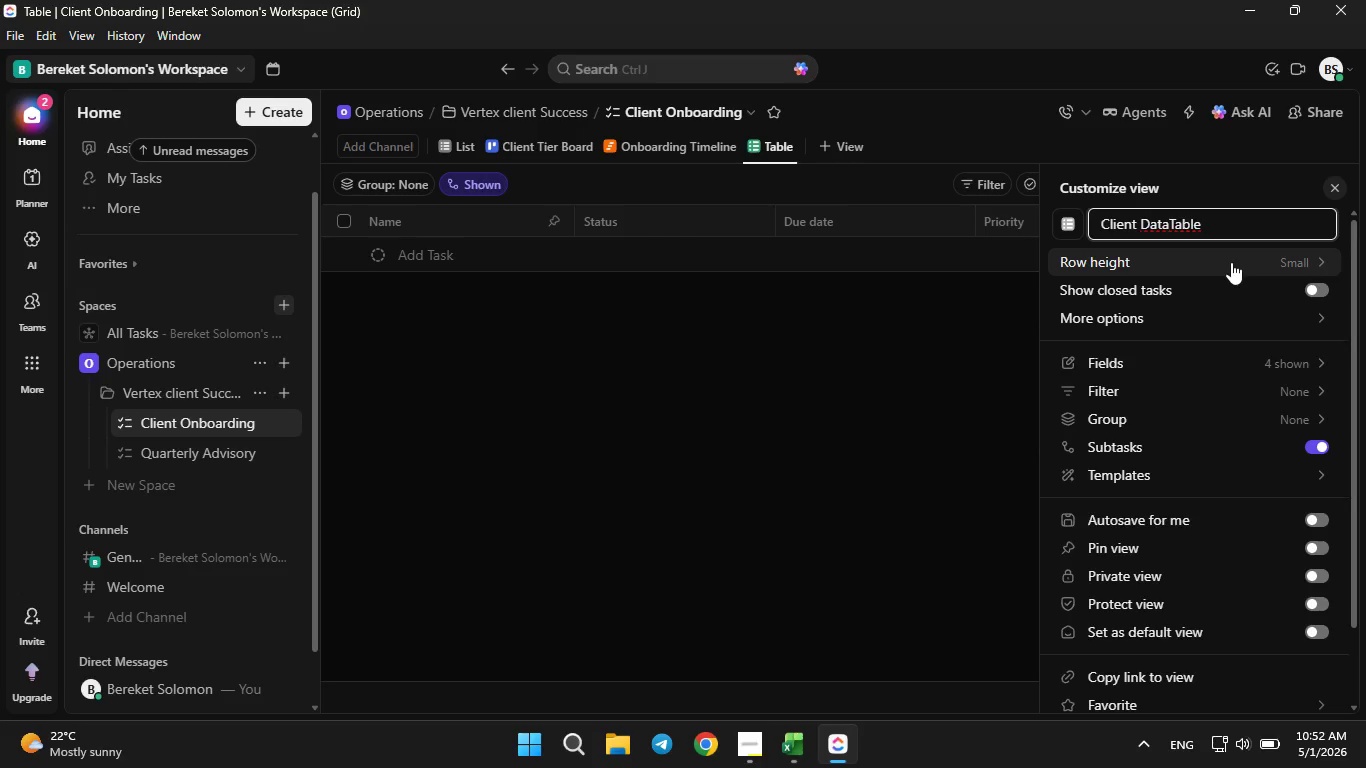 
key(Space)
 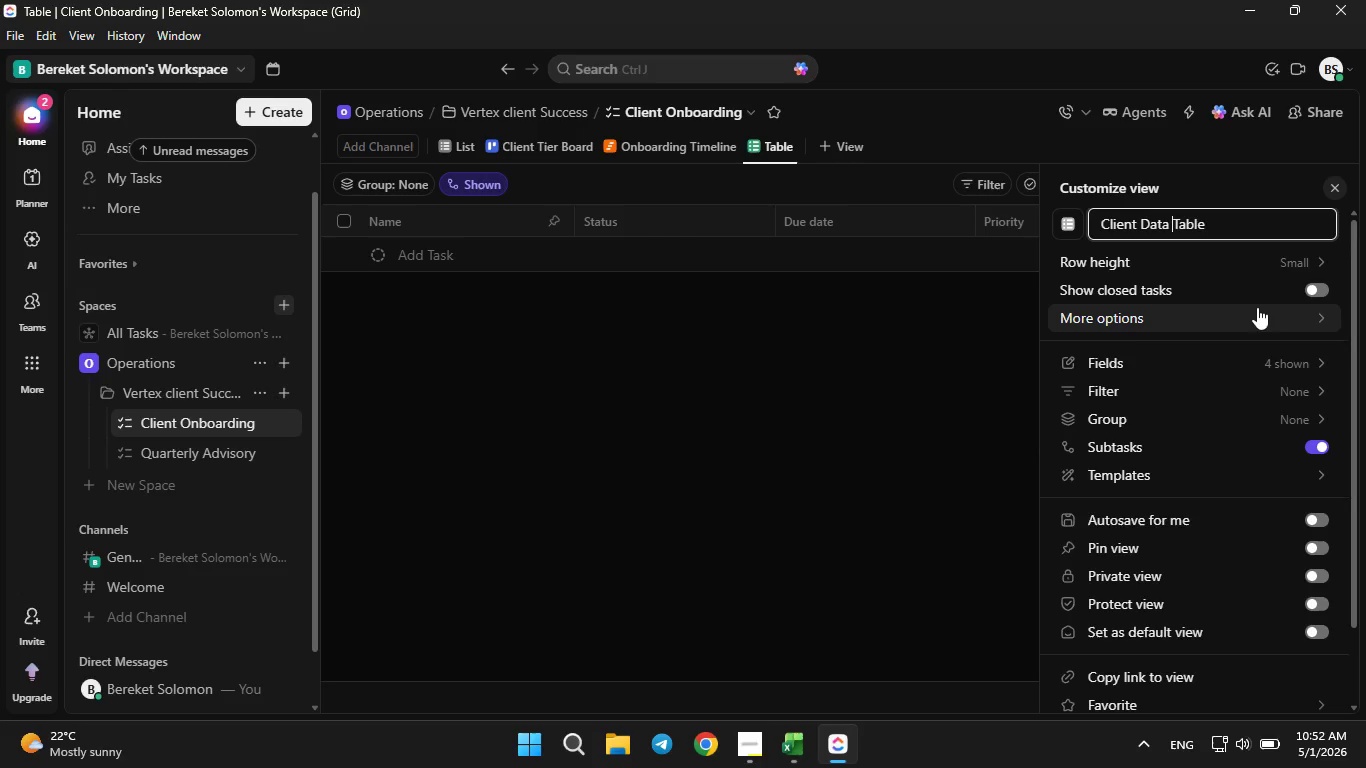 
mouse_move([1279, 363])
 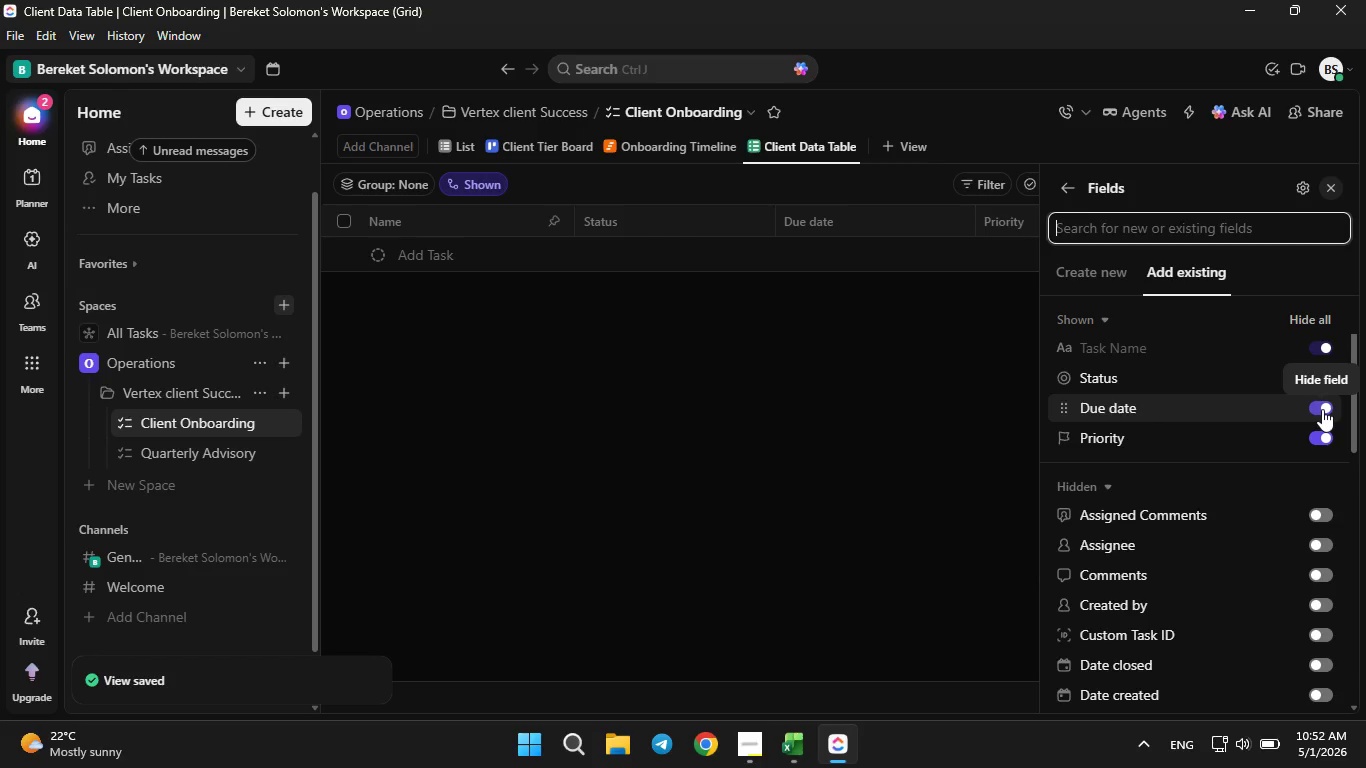 
wait(6.37)
 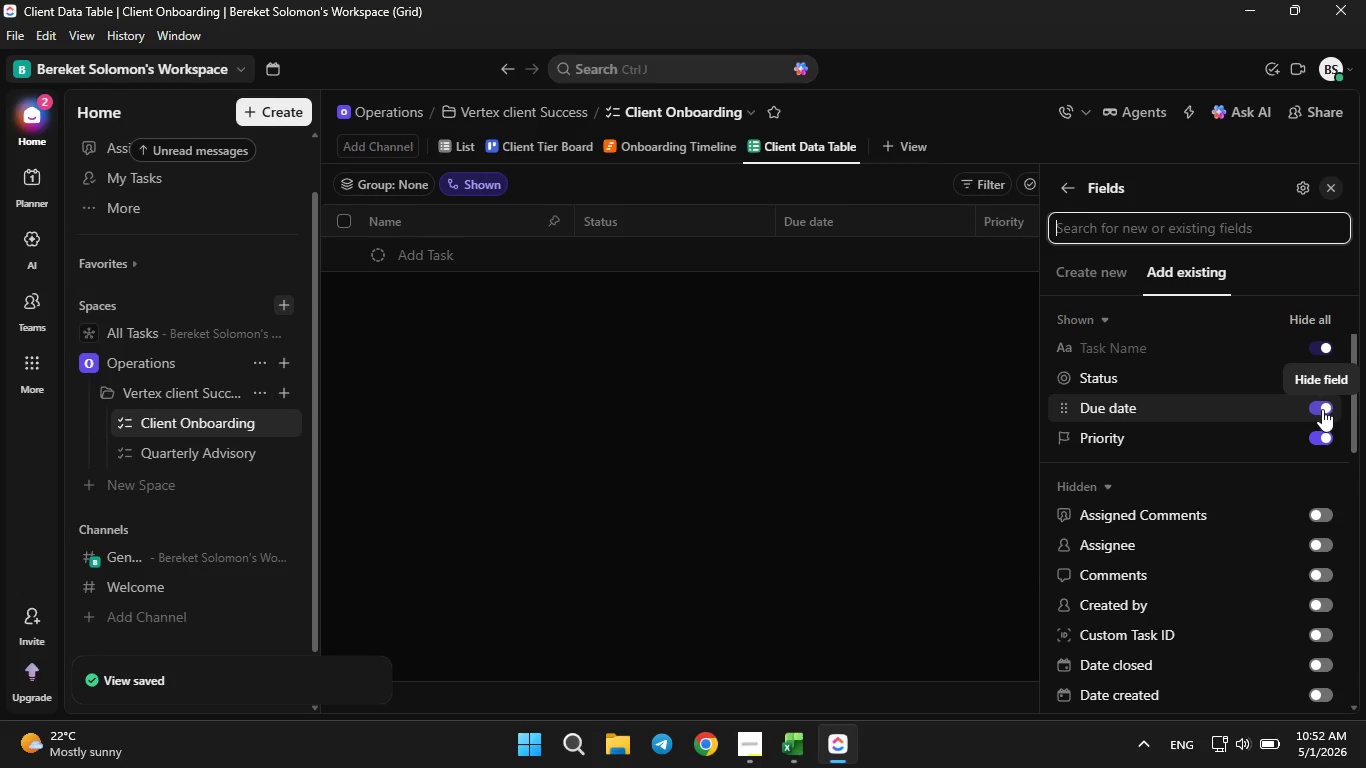 
left_click([1325, 438])
 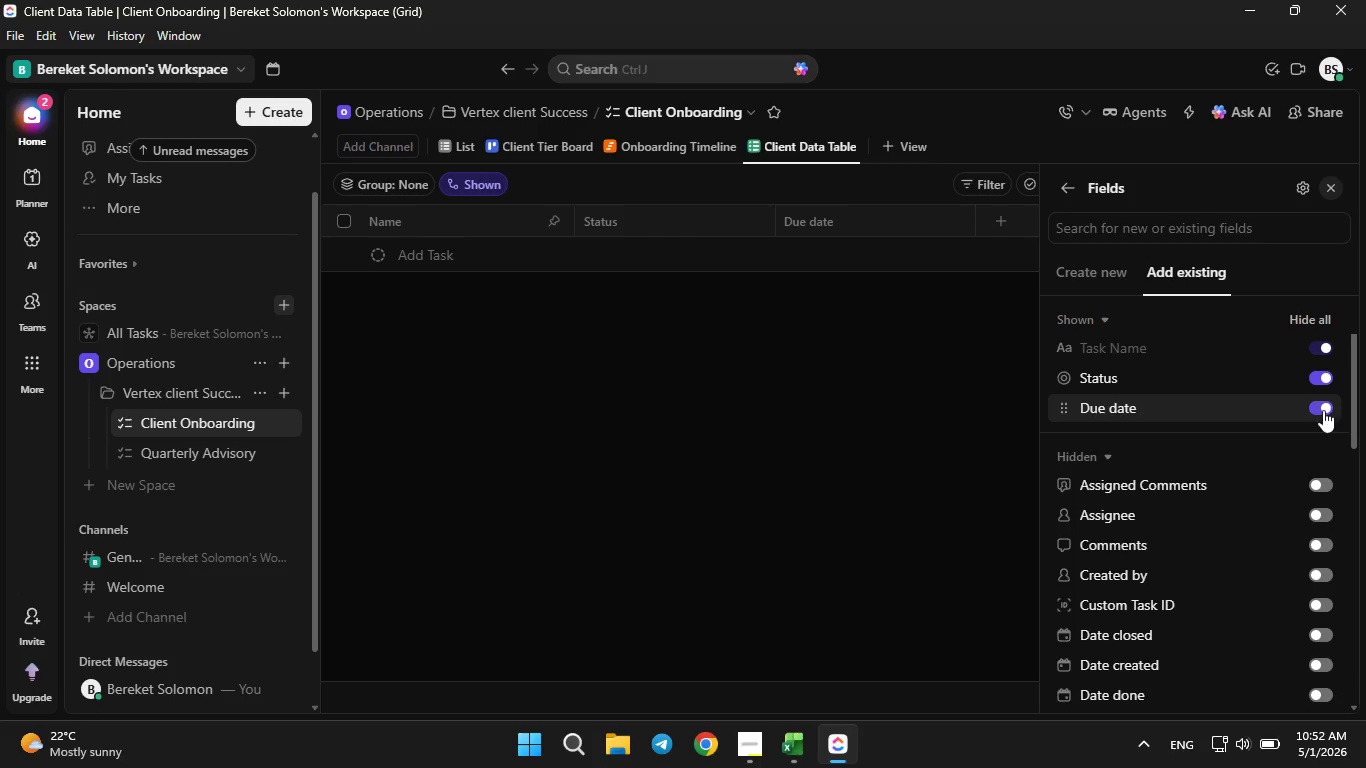 
left_click([1323, 409])
 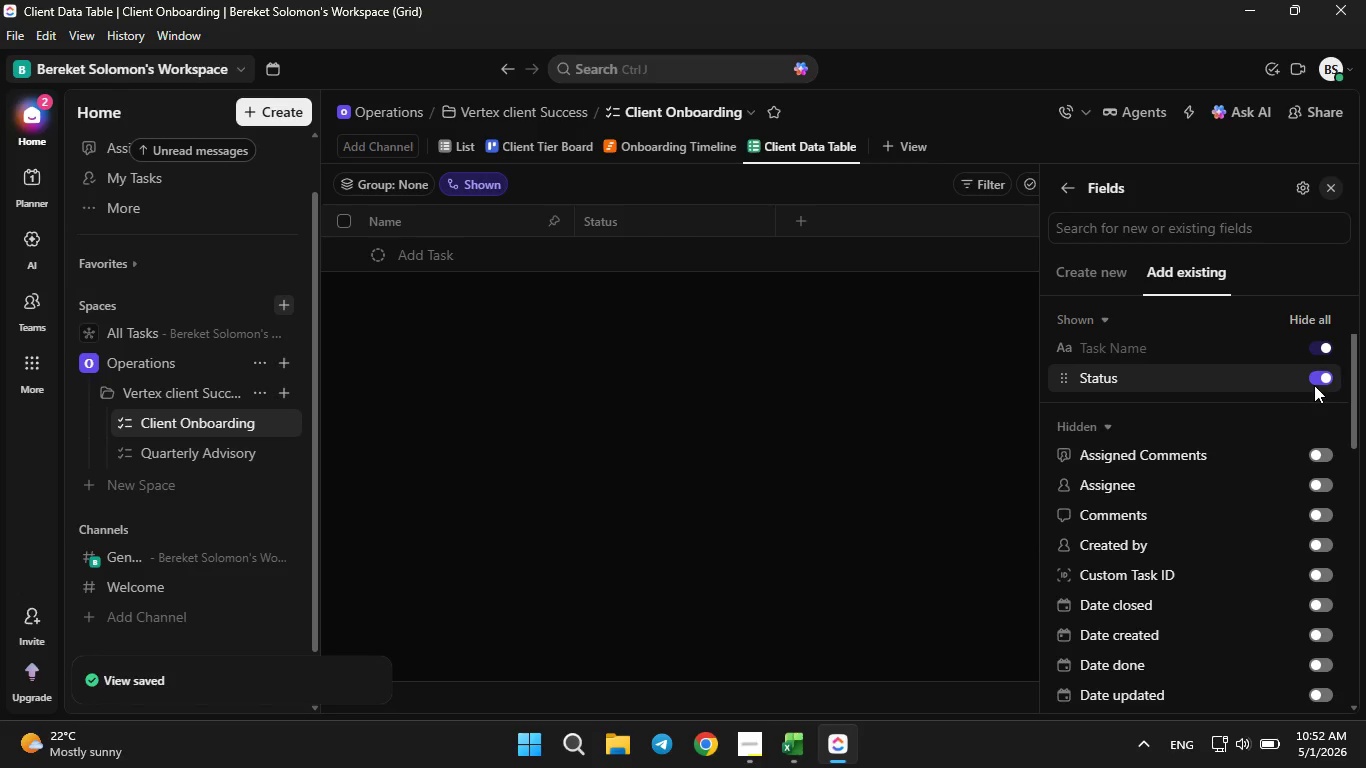 
double_click([1314, 383])
 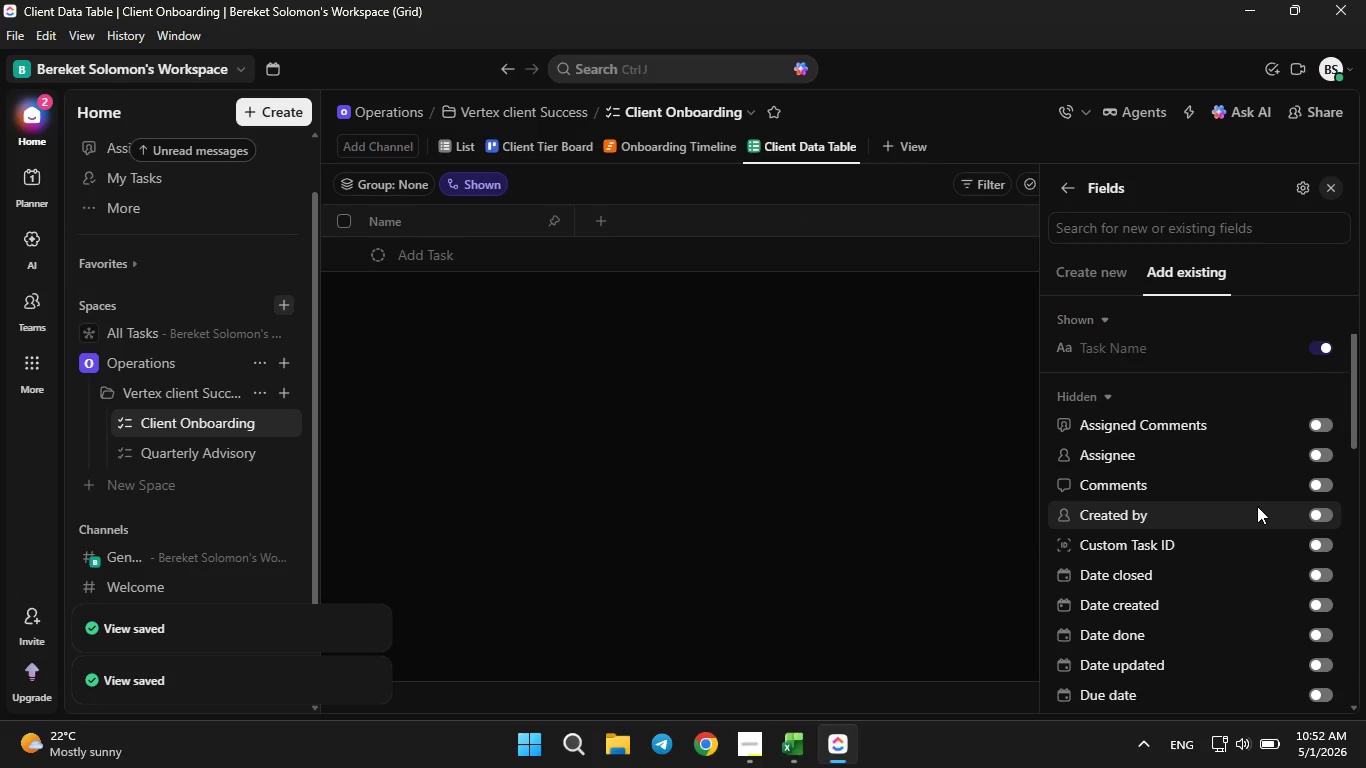 
wait(5.61)
 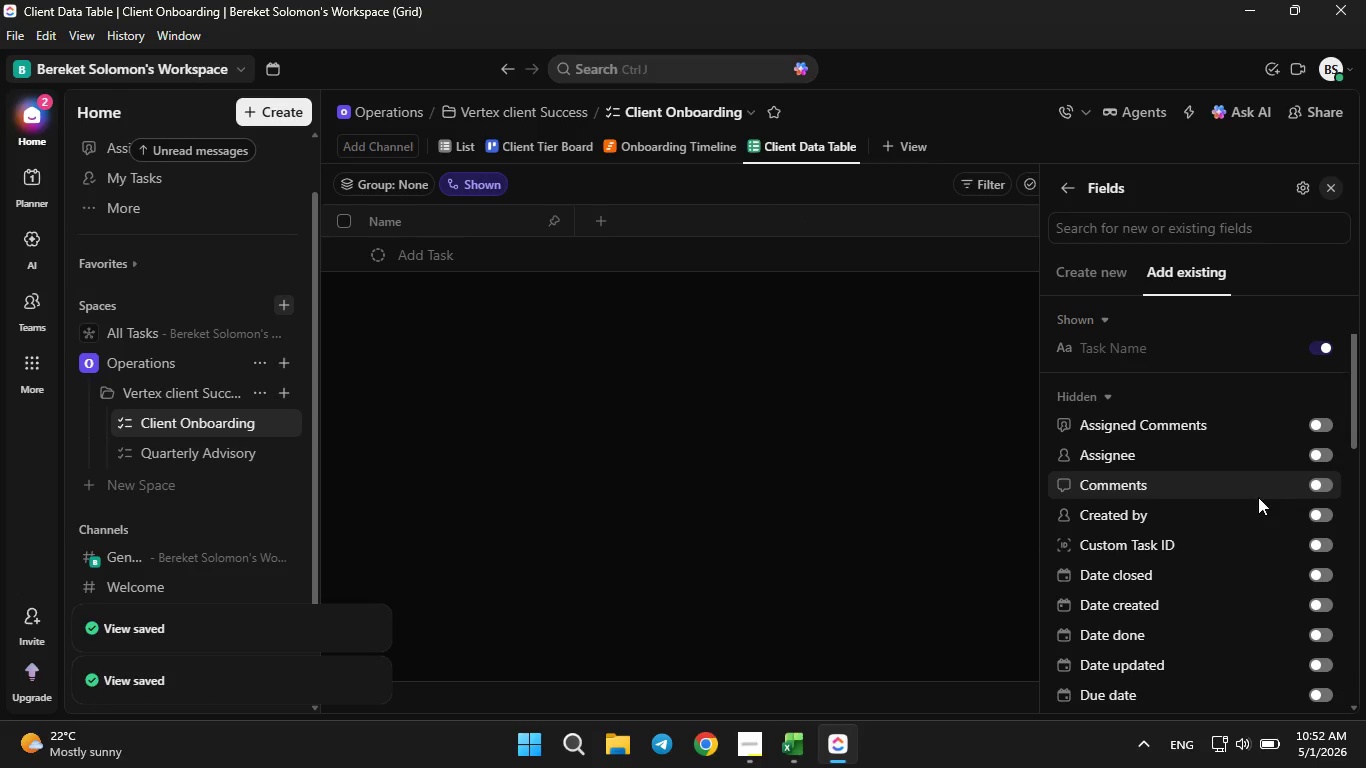 
scroll: coordinate [1257, 504], scroll_direction: down, amount: 4.0
 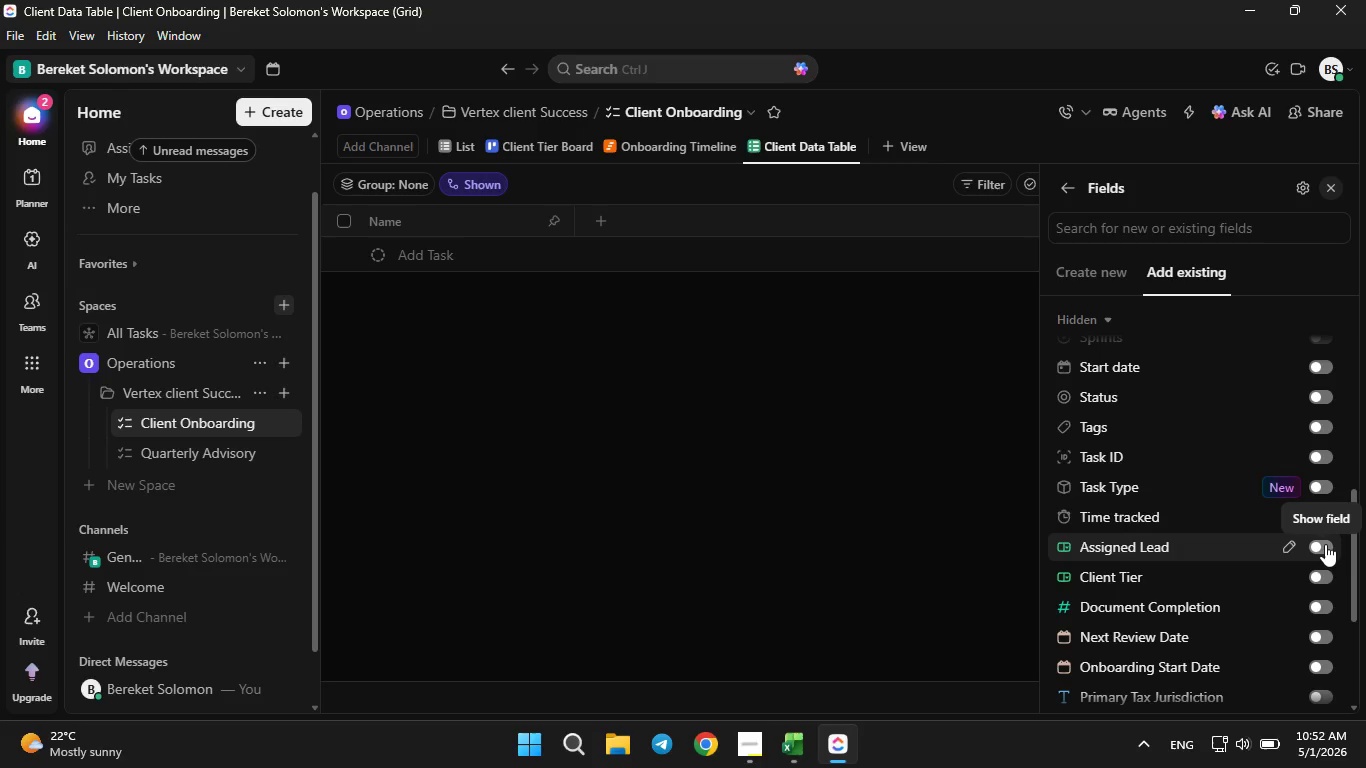 
left_click([1324, 544])
 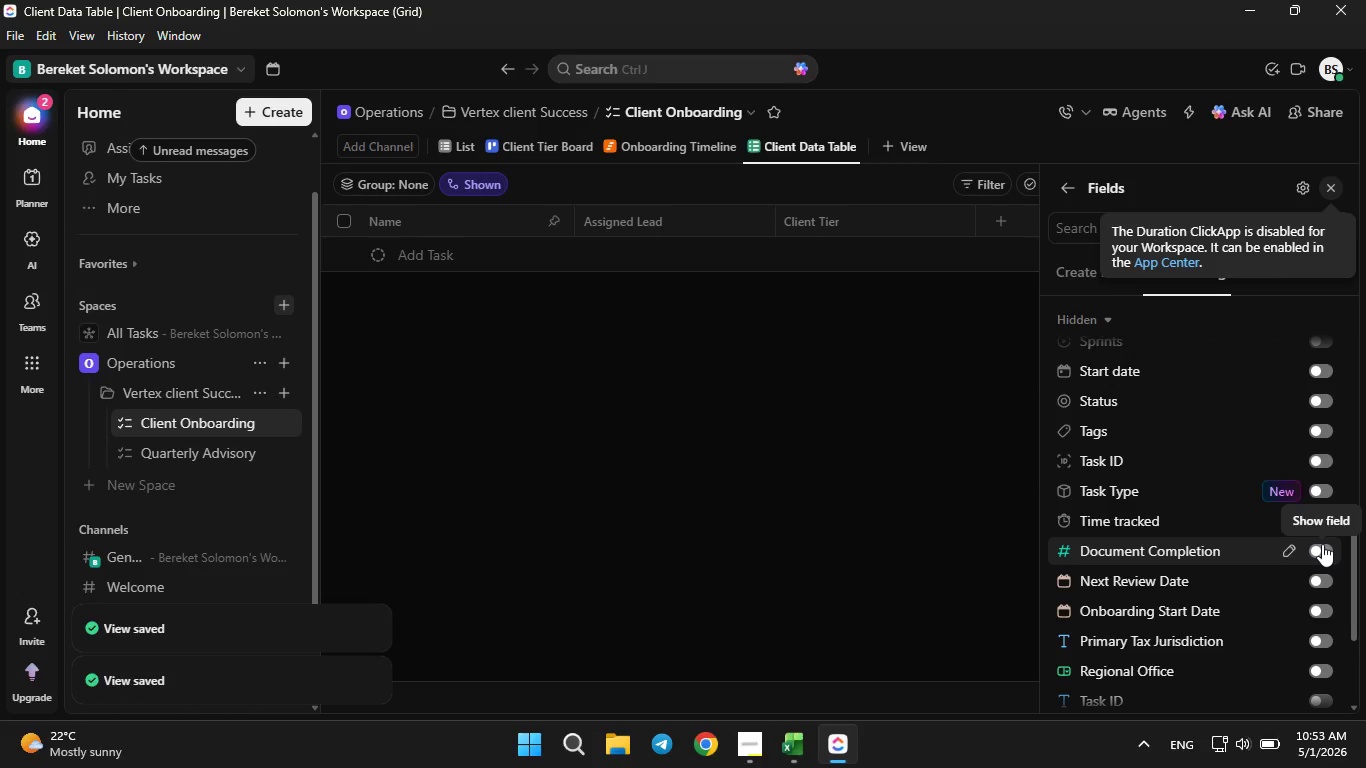 
left_click([1322, 544])
 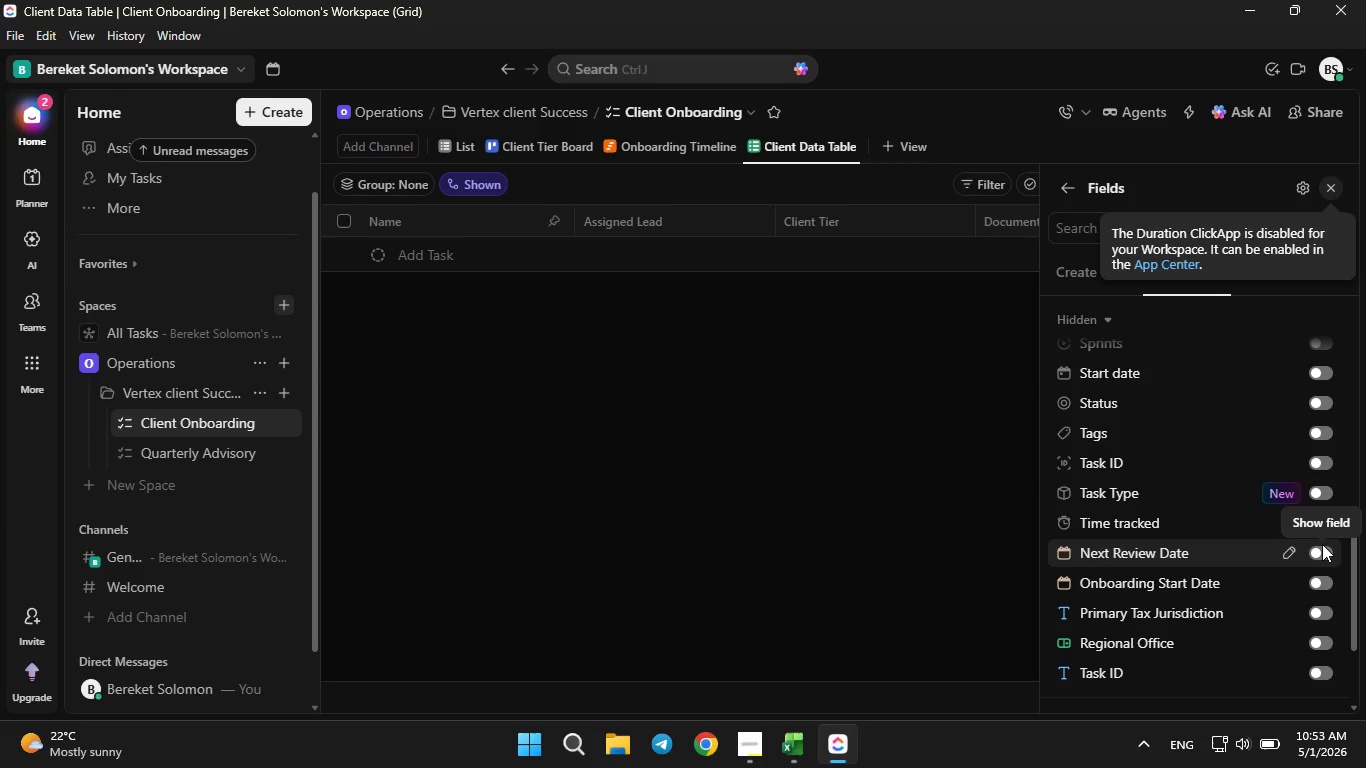 
wait(8.41)
 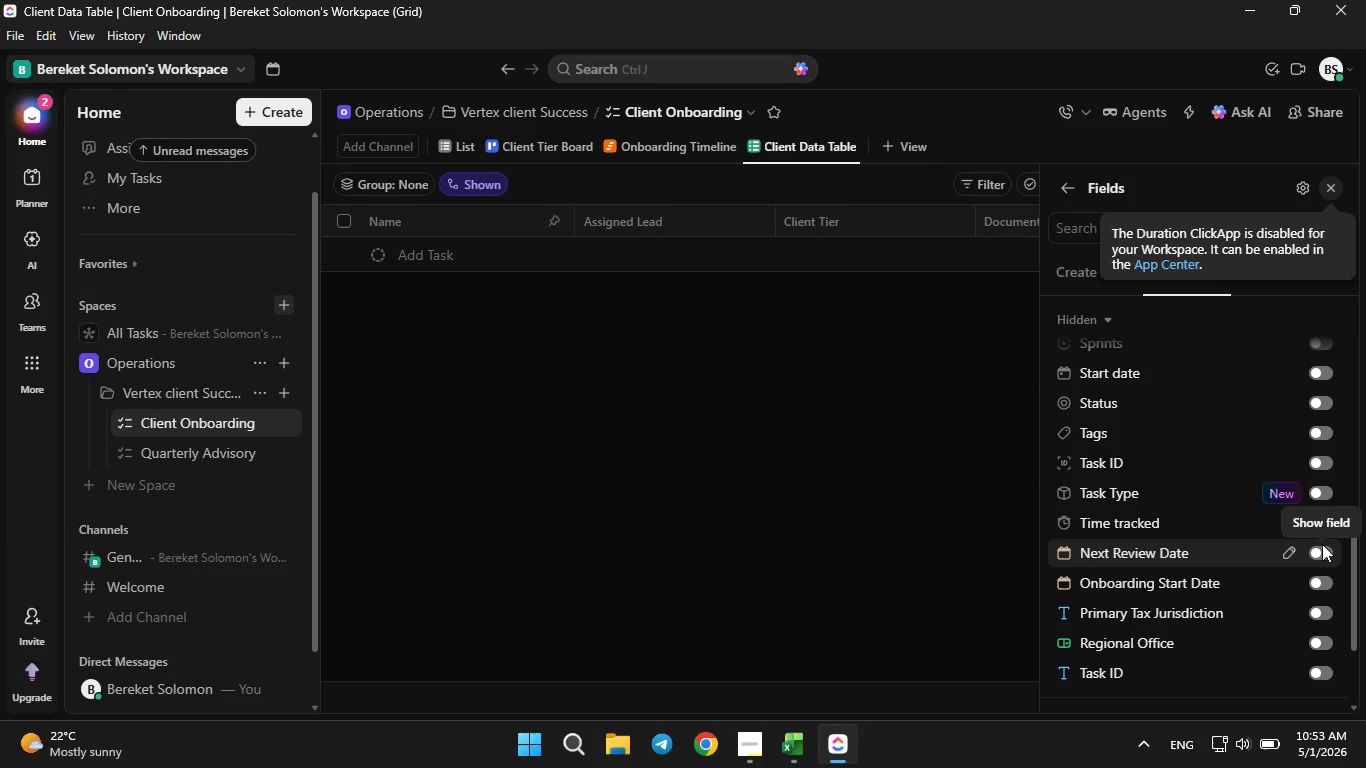 
left_click([1319, 556])
 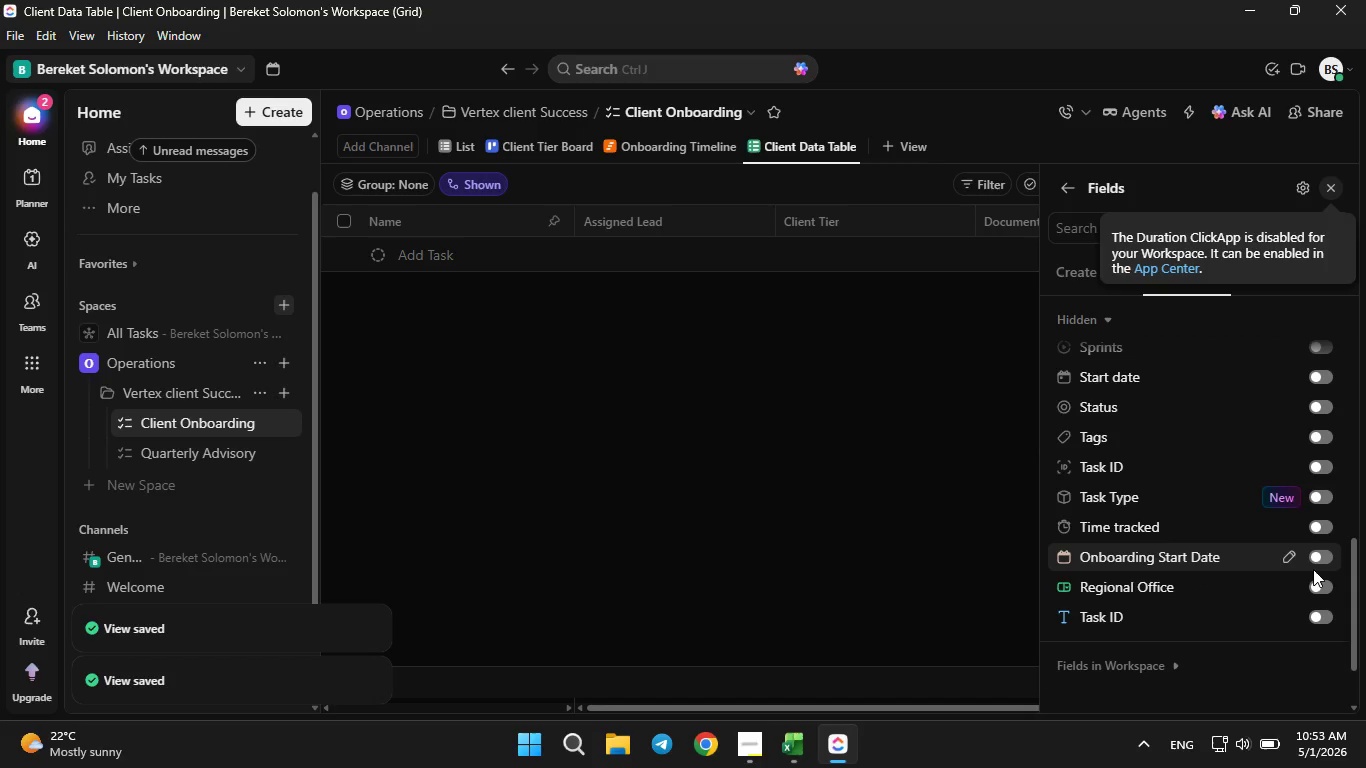 
mouse_move([1276, 563])
 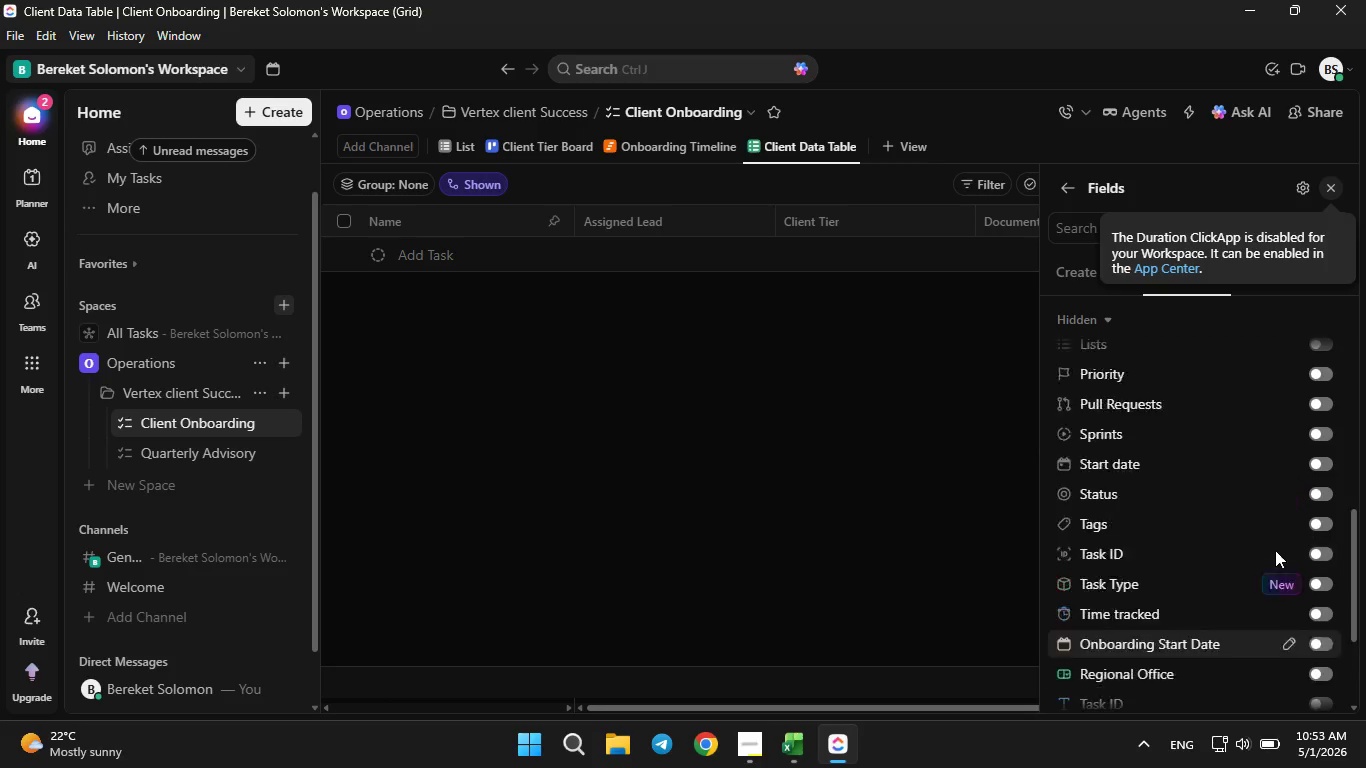 
scroll: coordinate [1275, 542], scroll_direction: up, amount: 8.0
 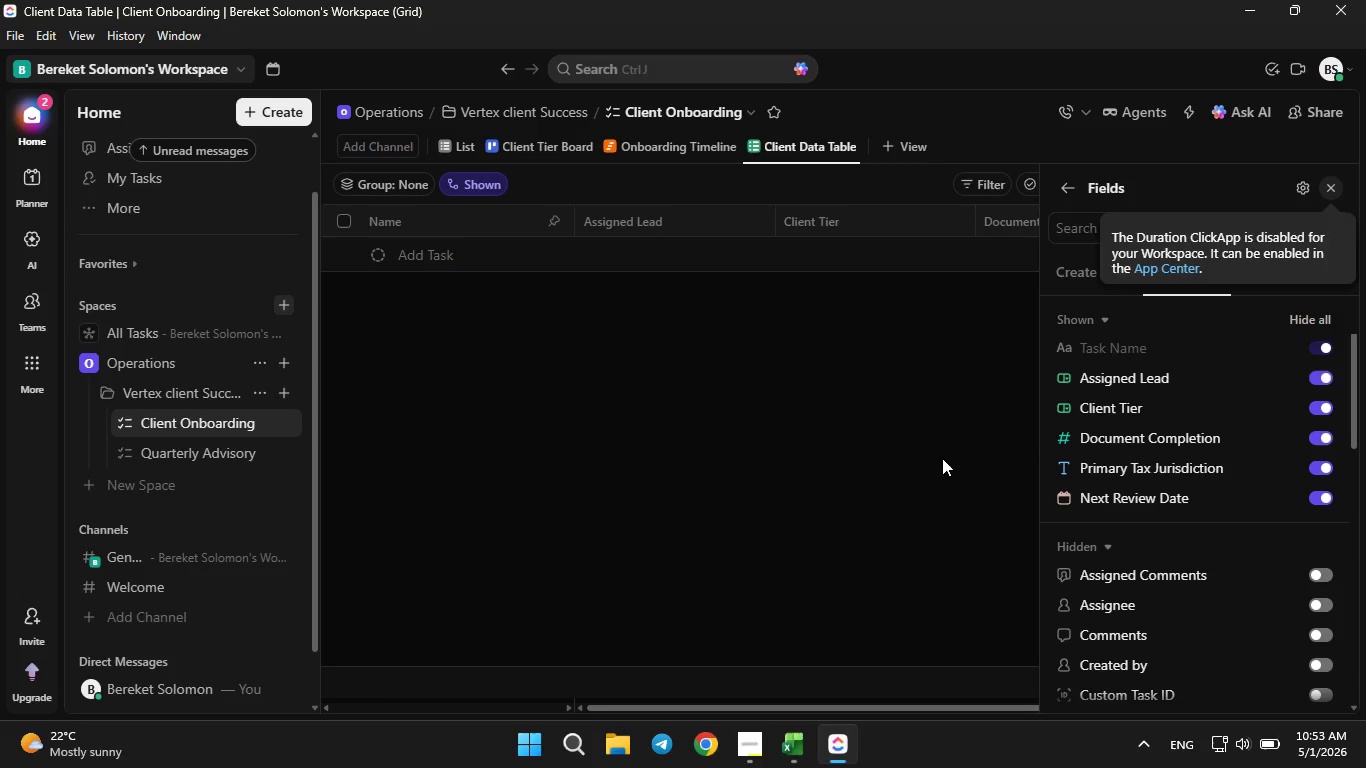 
wait(8.52)
 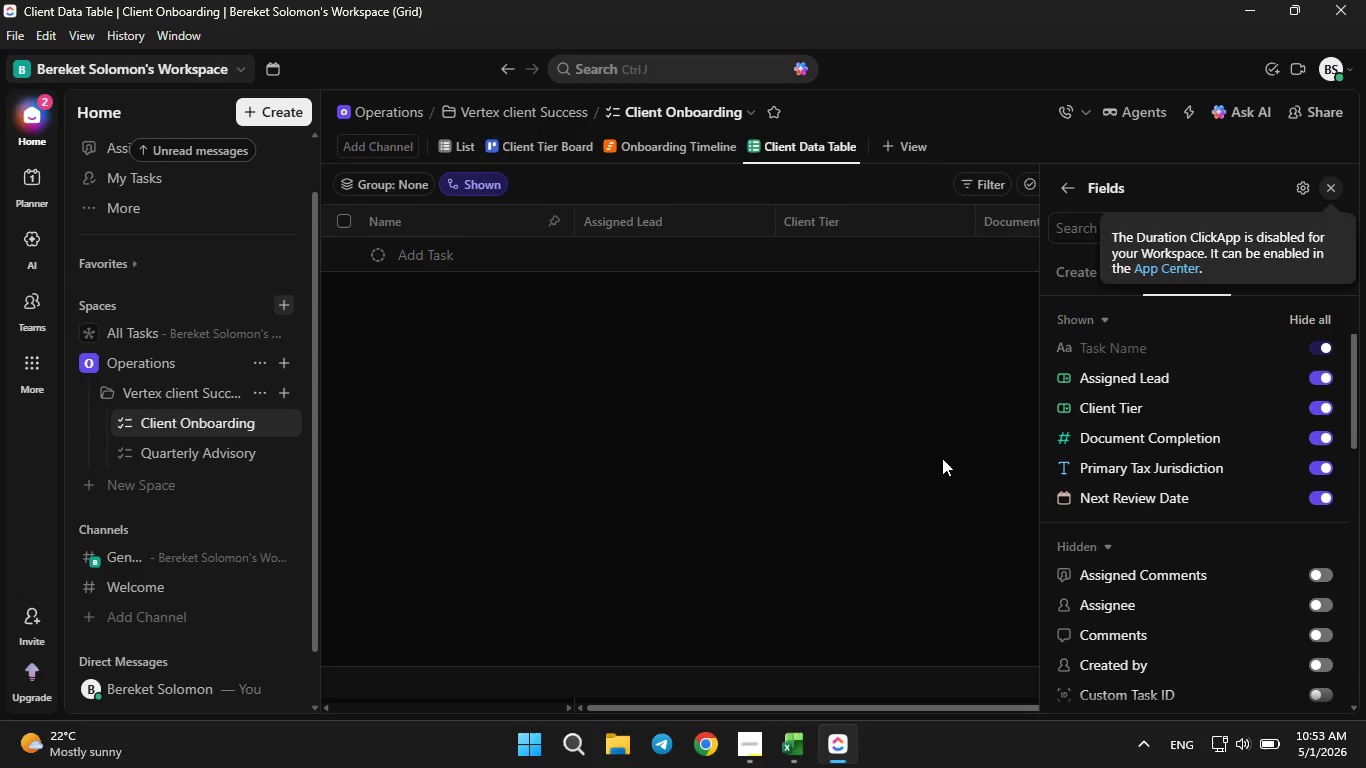 
left_click([1067, 197])
 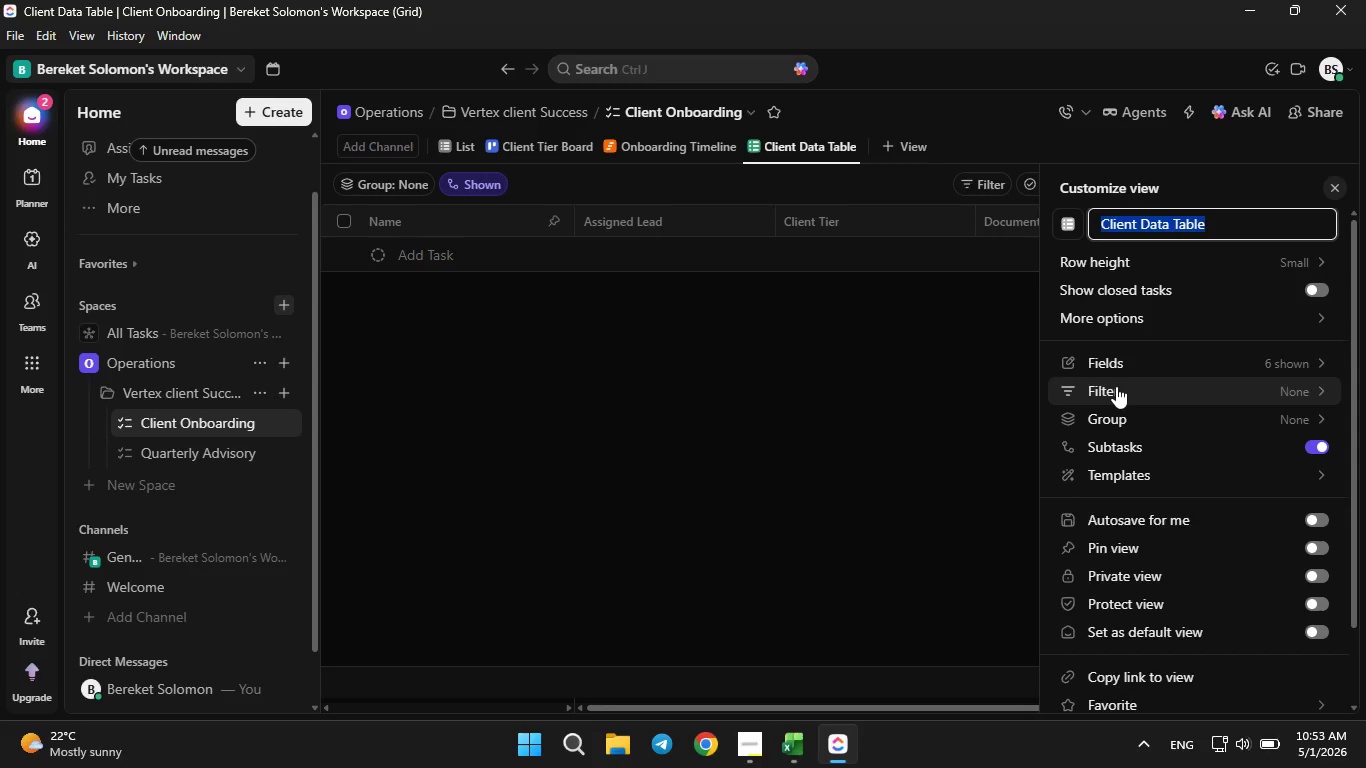 
left_click([1116, 386])
 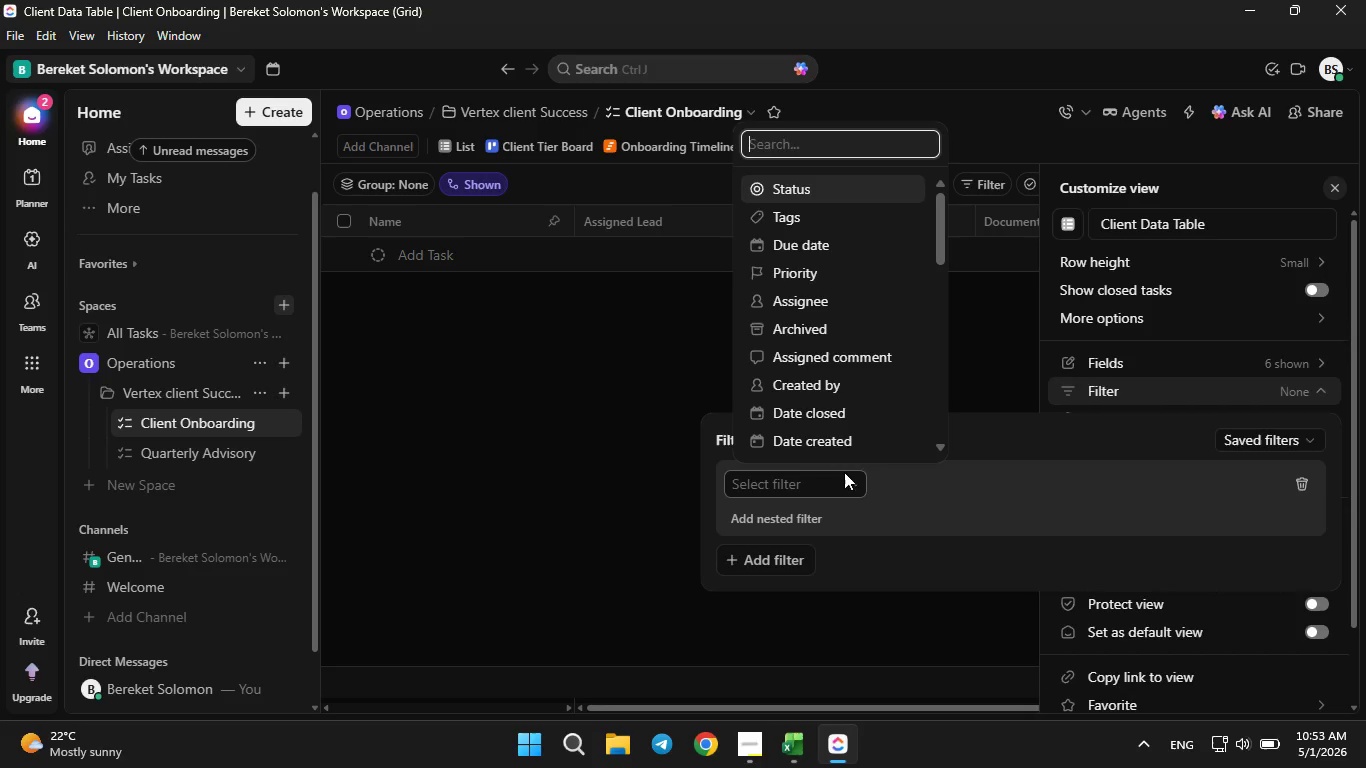 
scroll: coordinate [841, 411], scroll_direction: down, amount: 1.0
 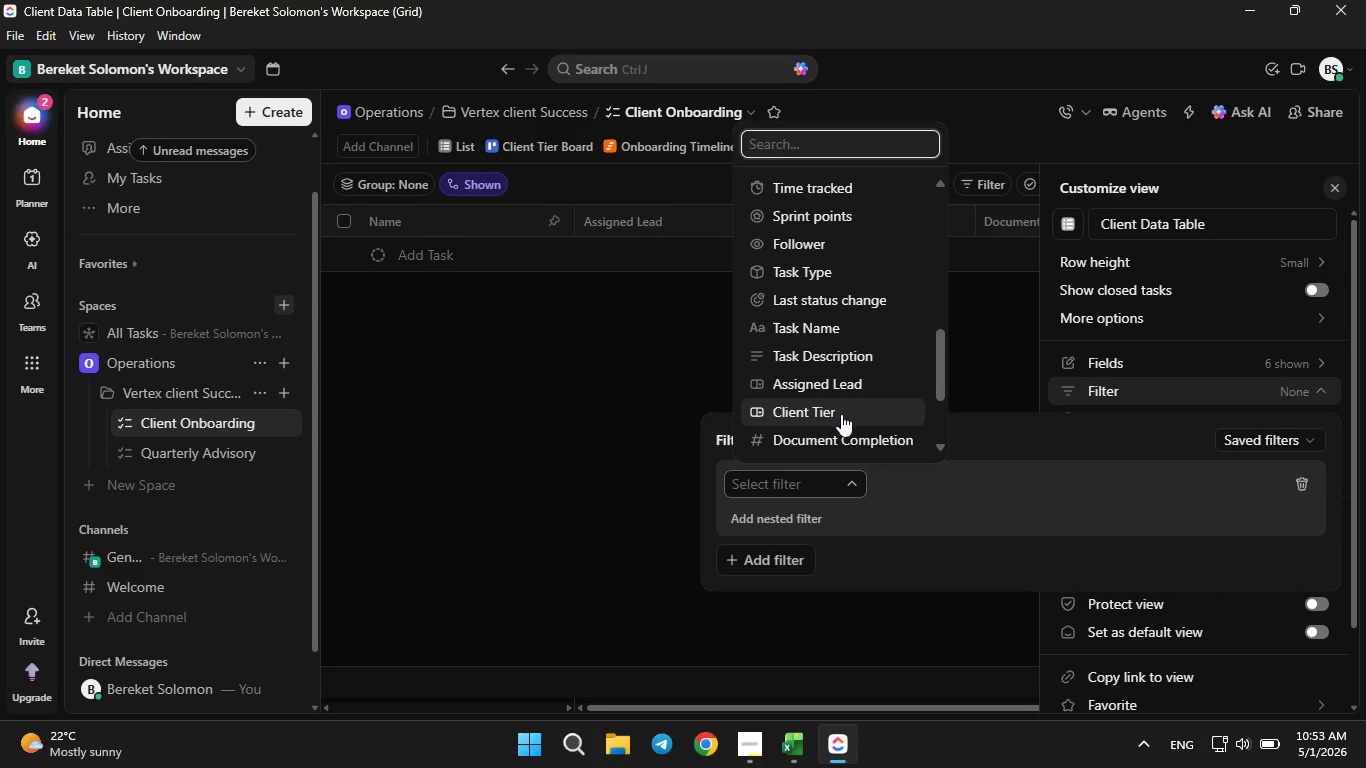 
left_click([839, 436])
 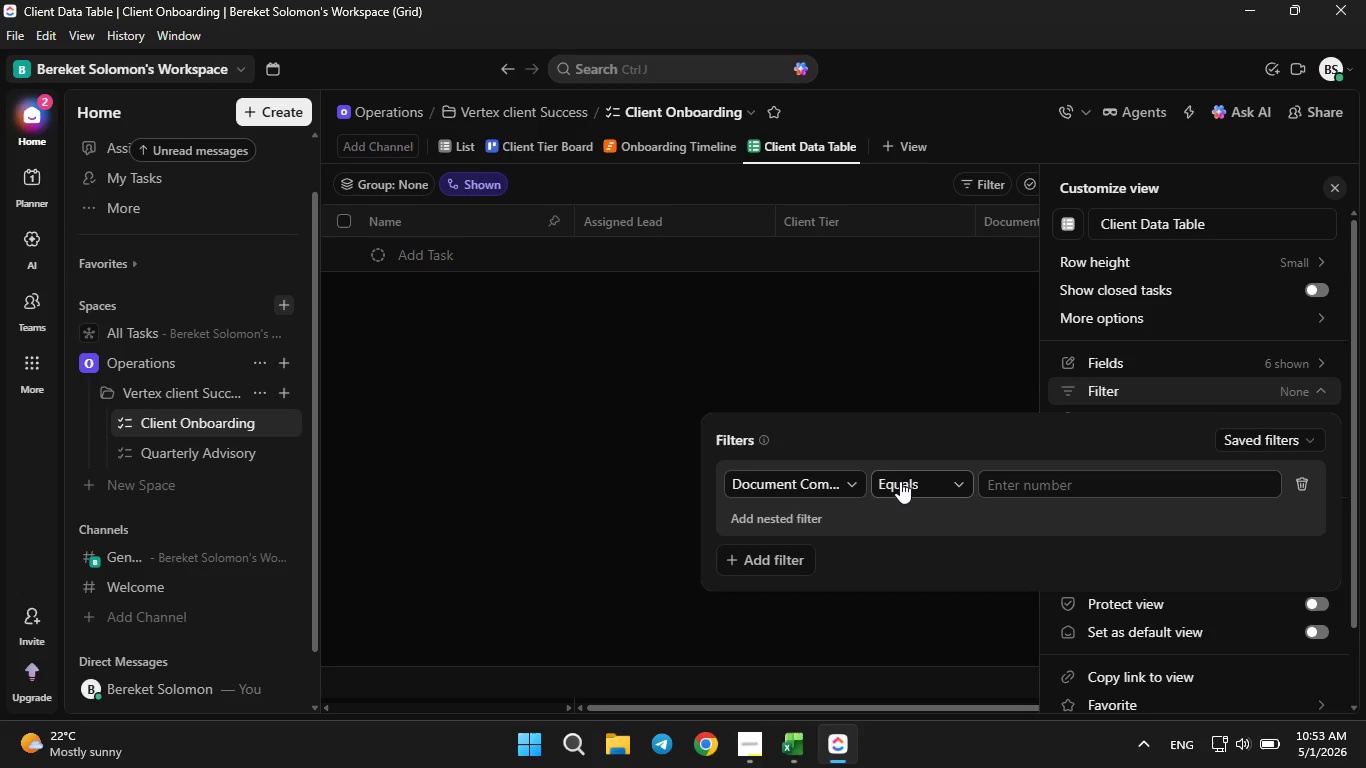 
left_click([900, 478])
 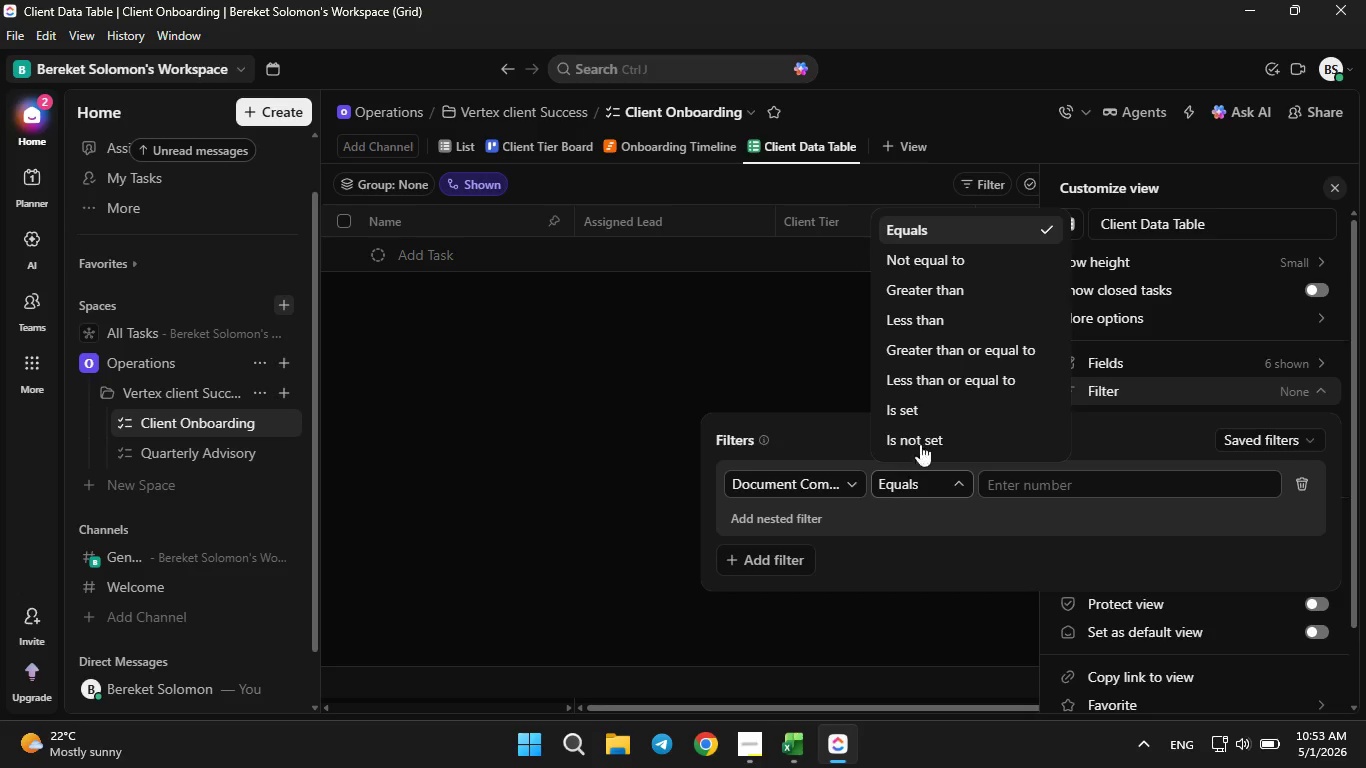 
wait(6.91)
 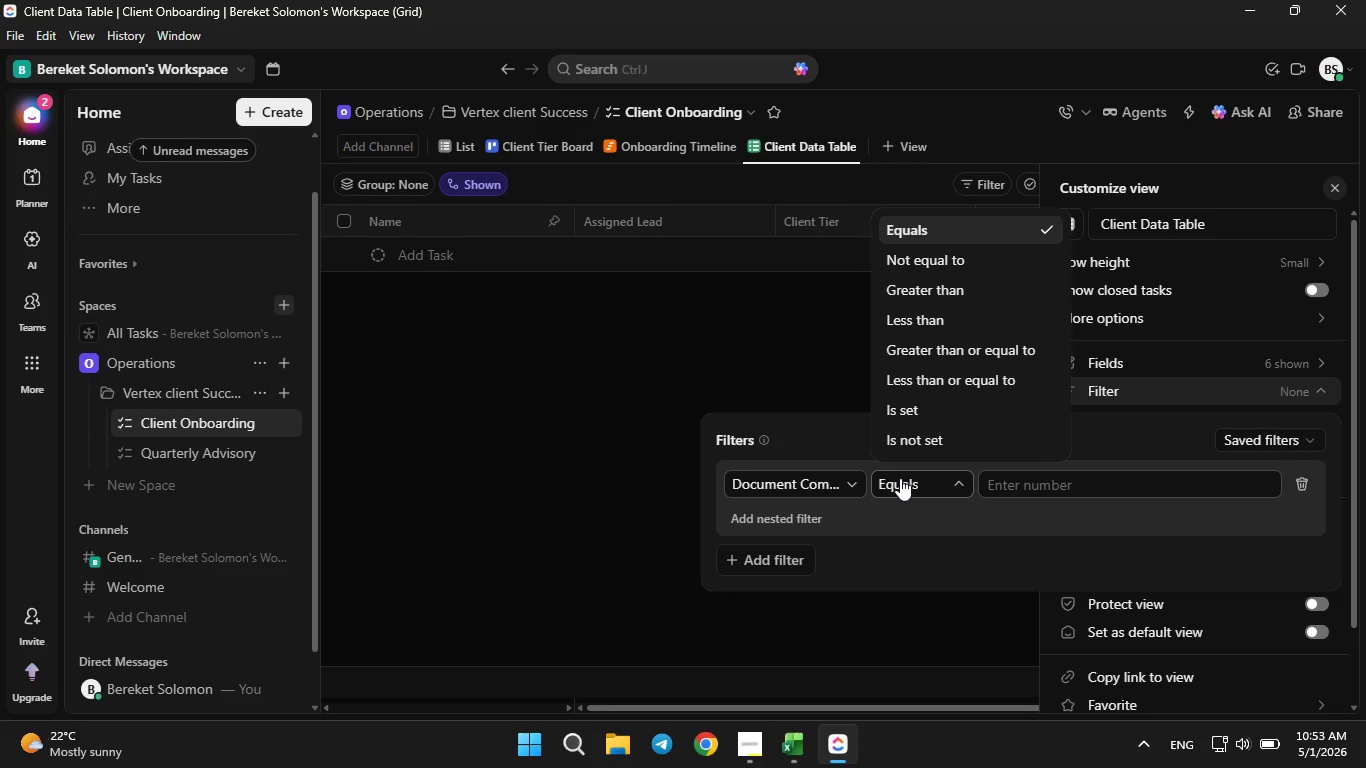 
left_click([944, 307])
 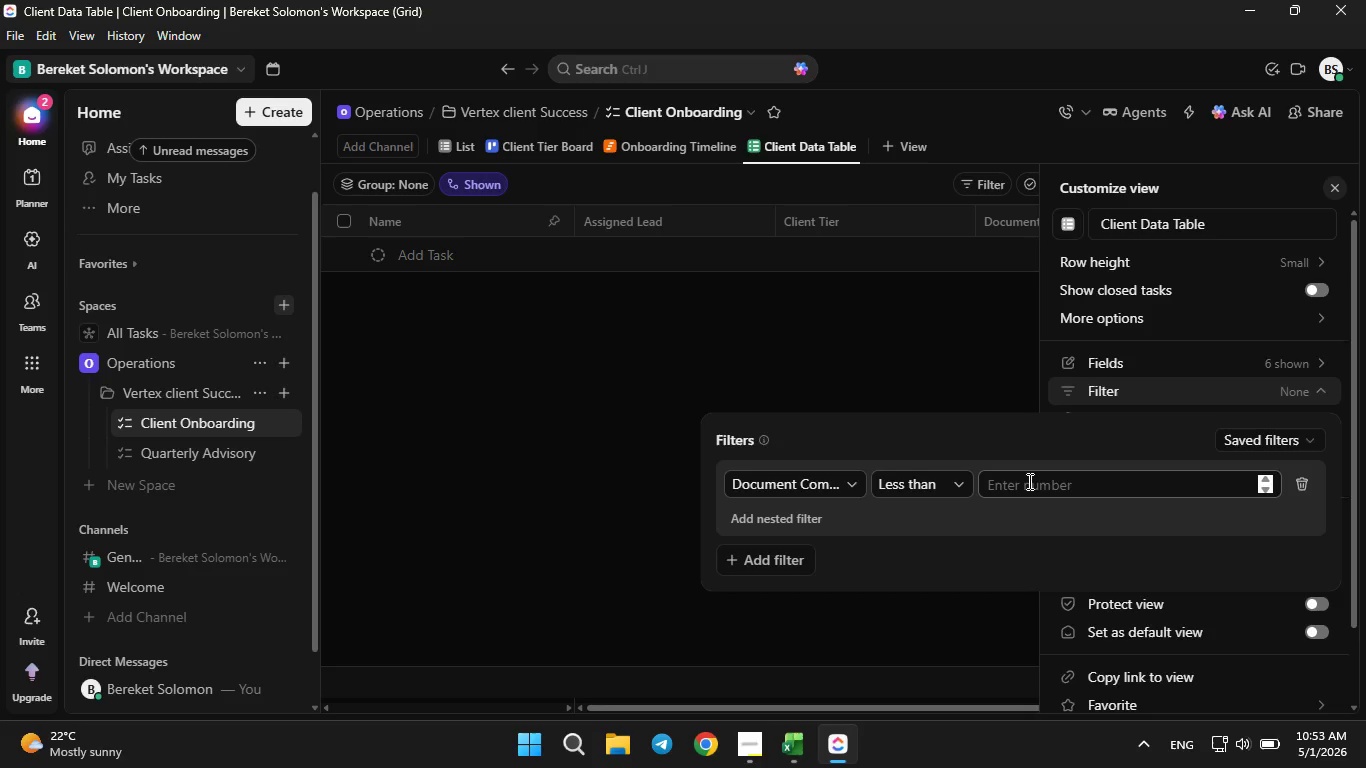 
left_click([1028, 481])
 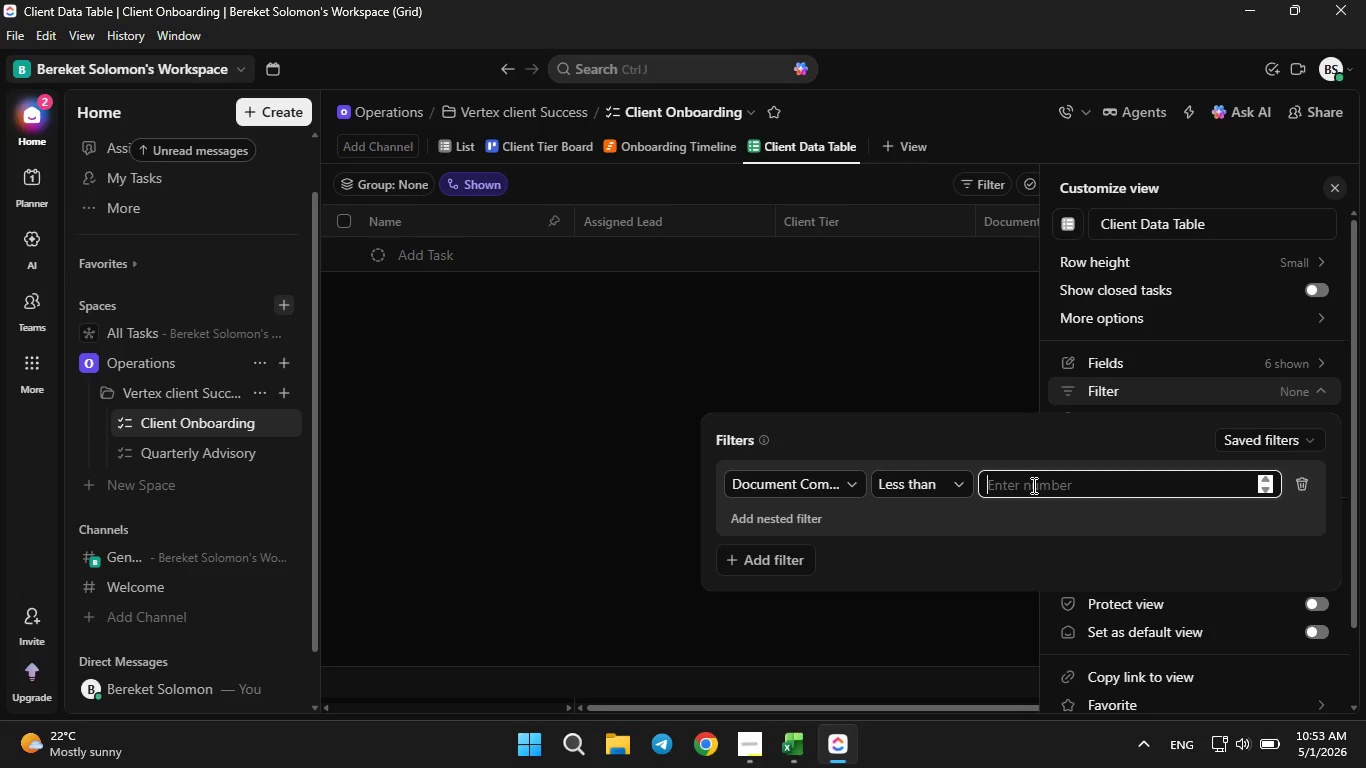 
type(100)
 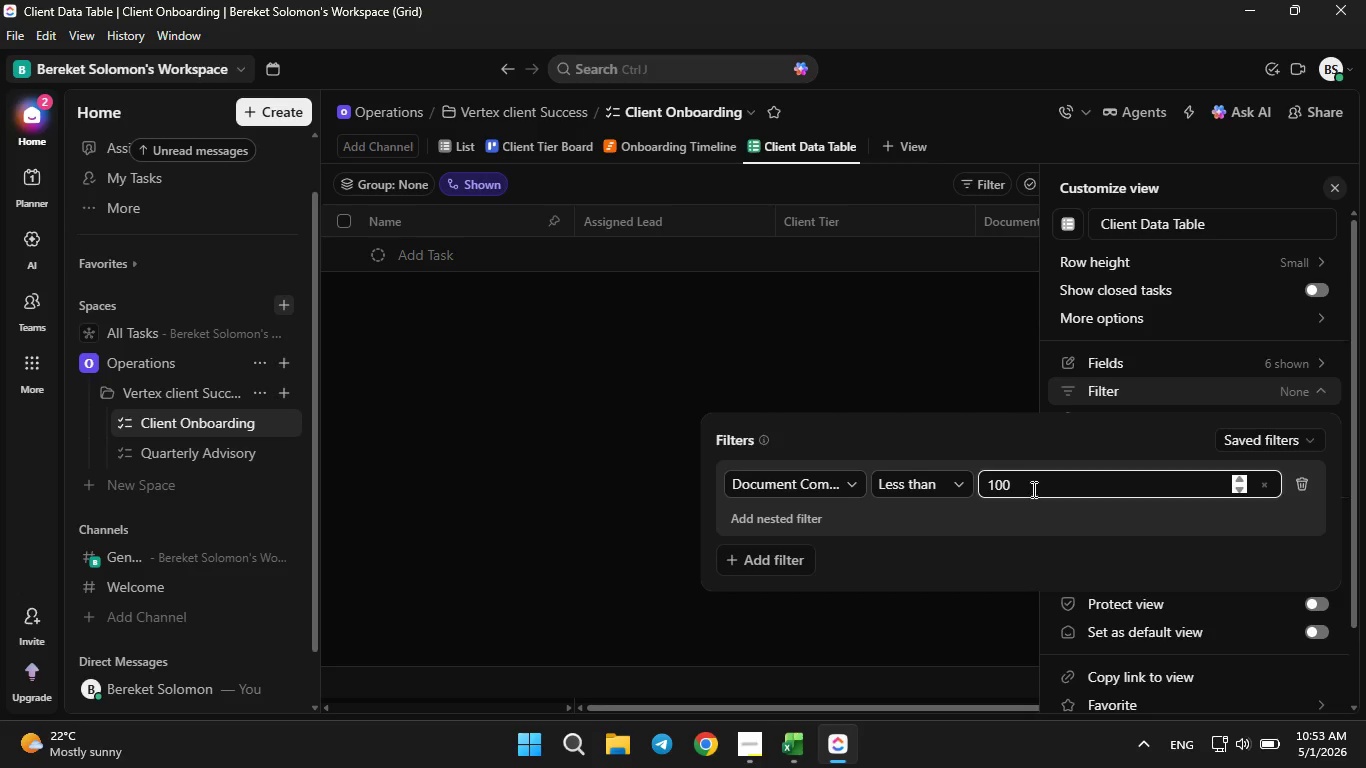 
left_click([1020, 536])
 